 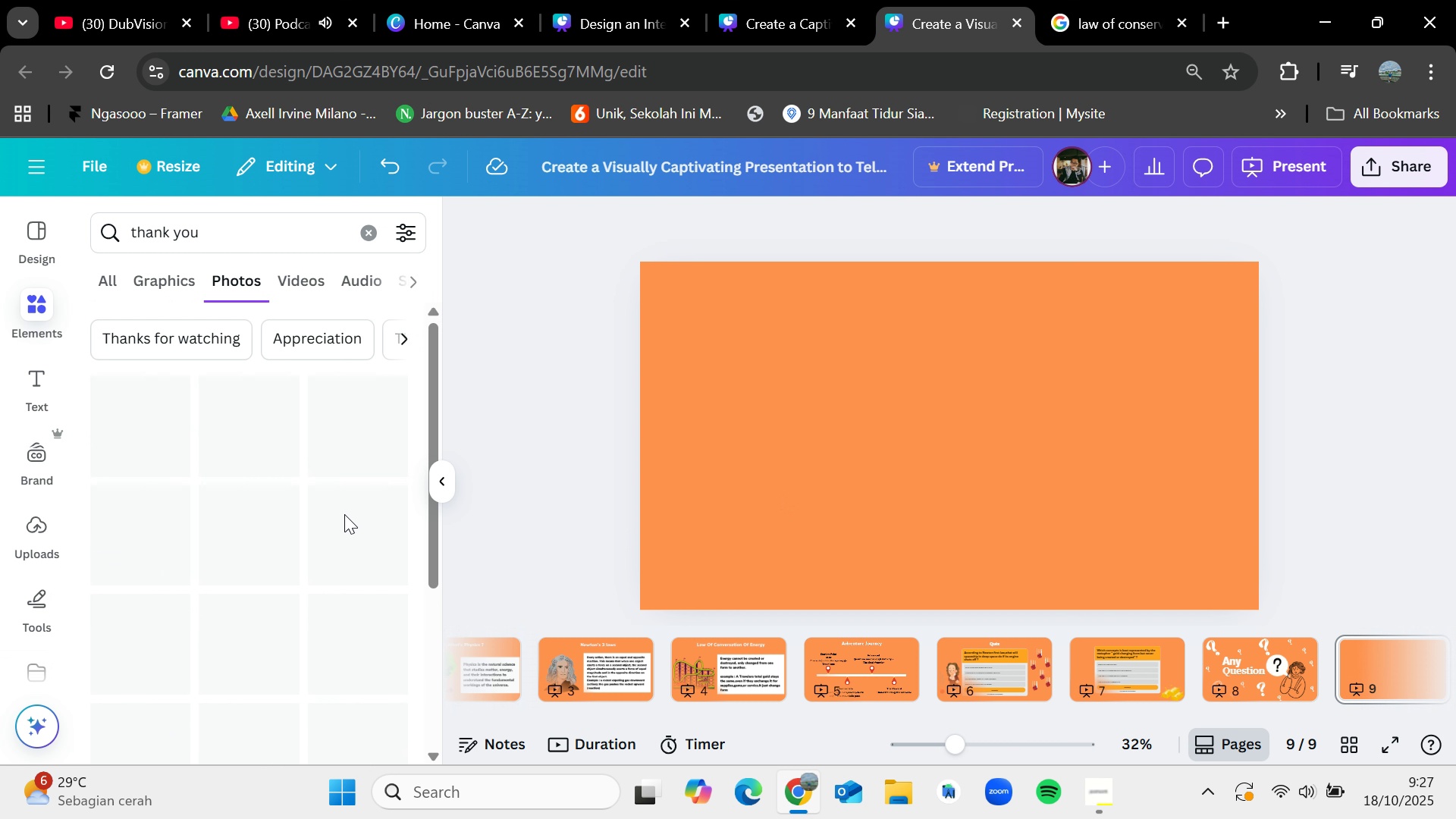 
scroll: coordinate [332, 586], scroll_direction: down, amount: 2.0
 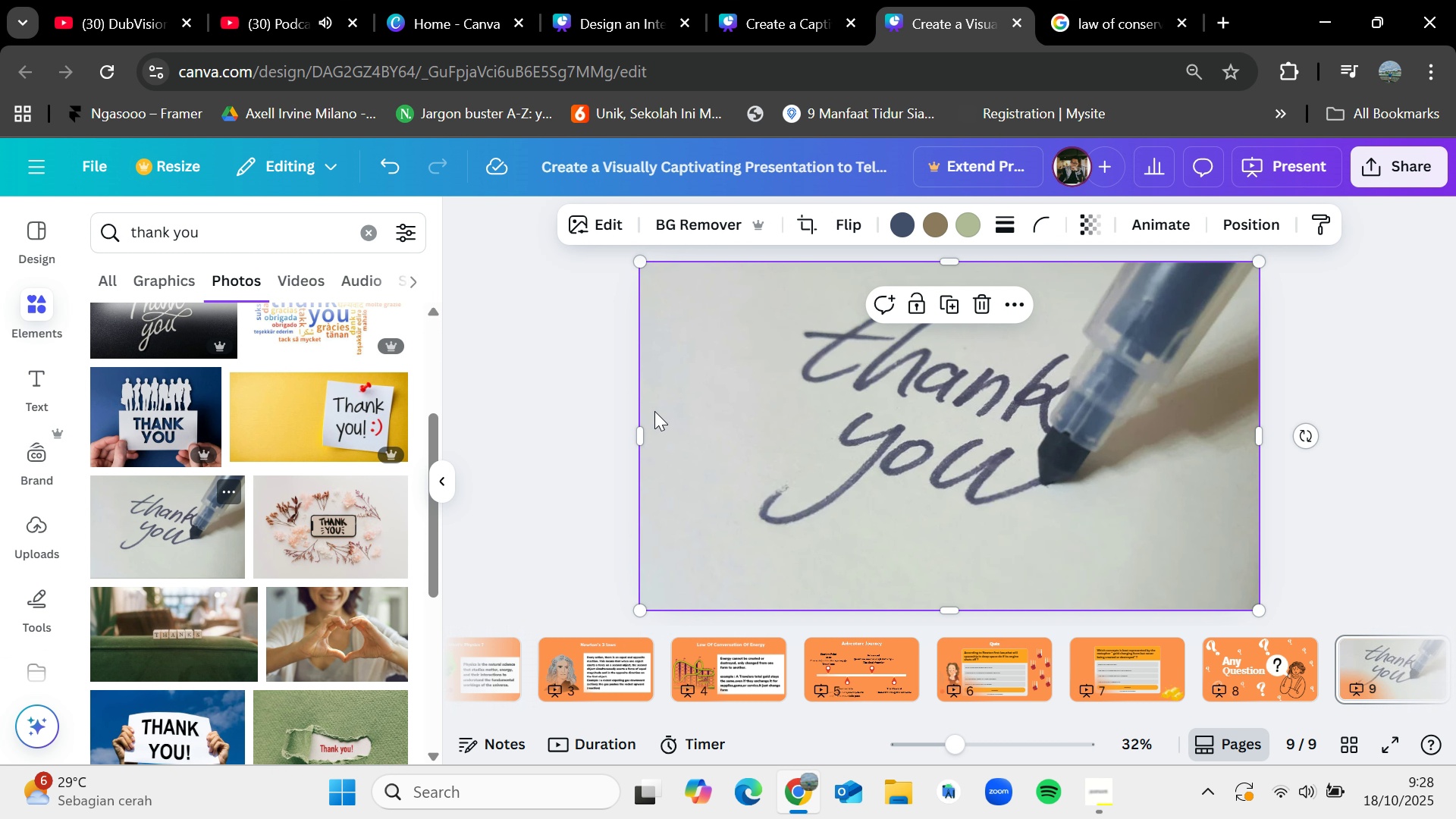 
wait(5.73)
 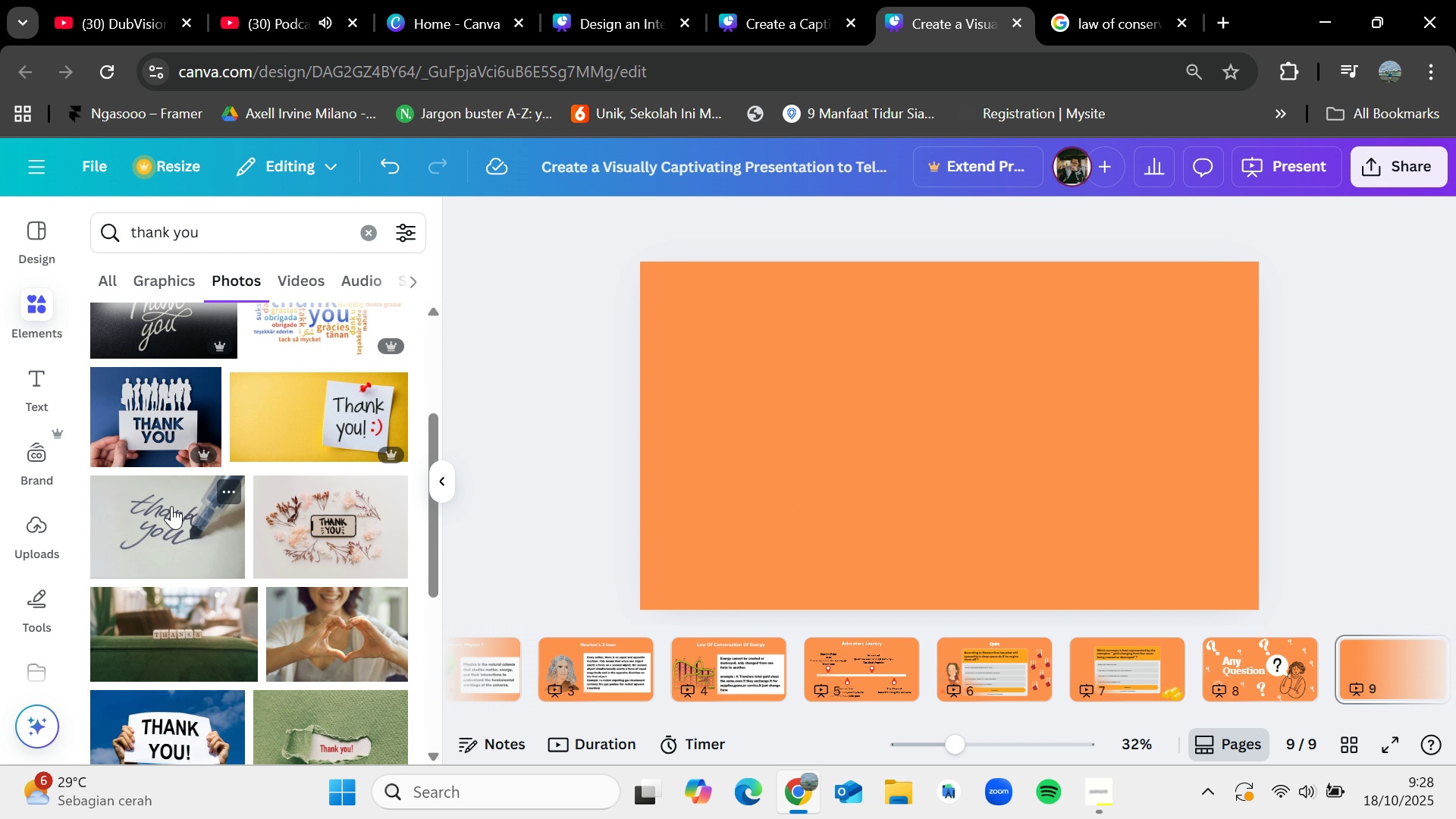 
left_click([1085, 227])
 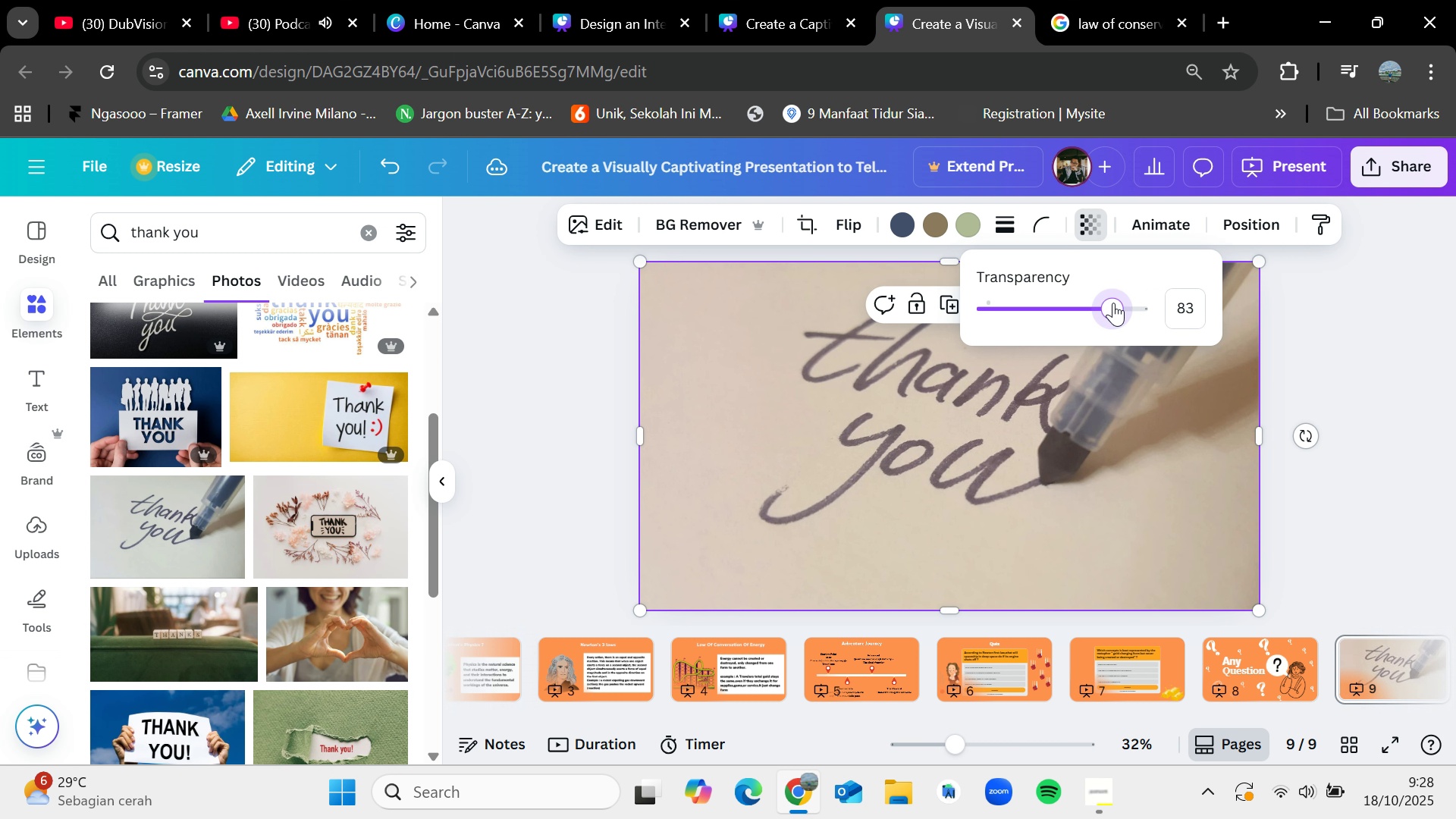 
left_click([1357, 362])
 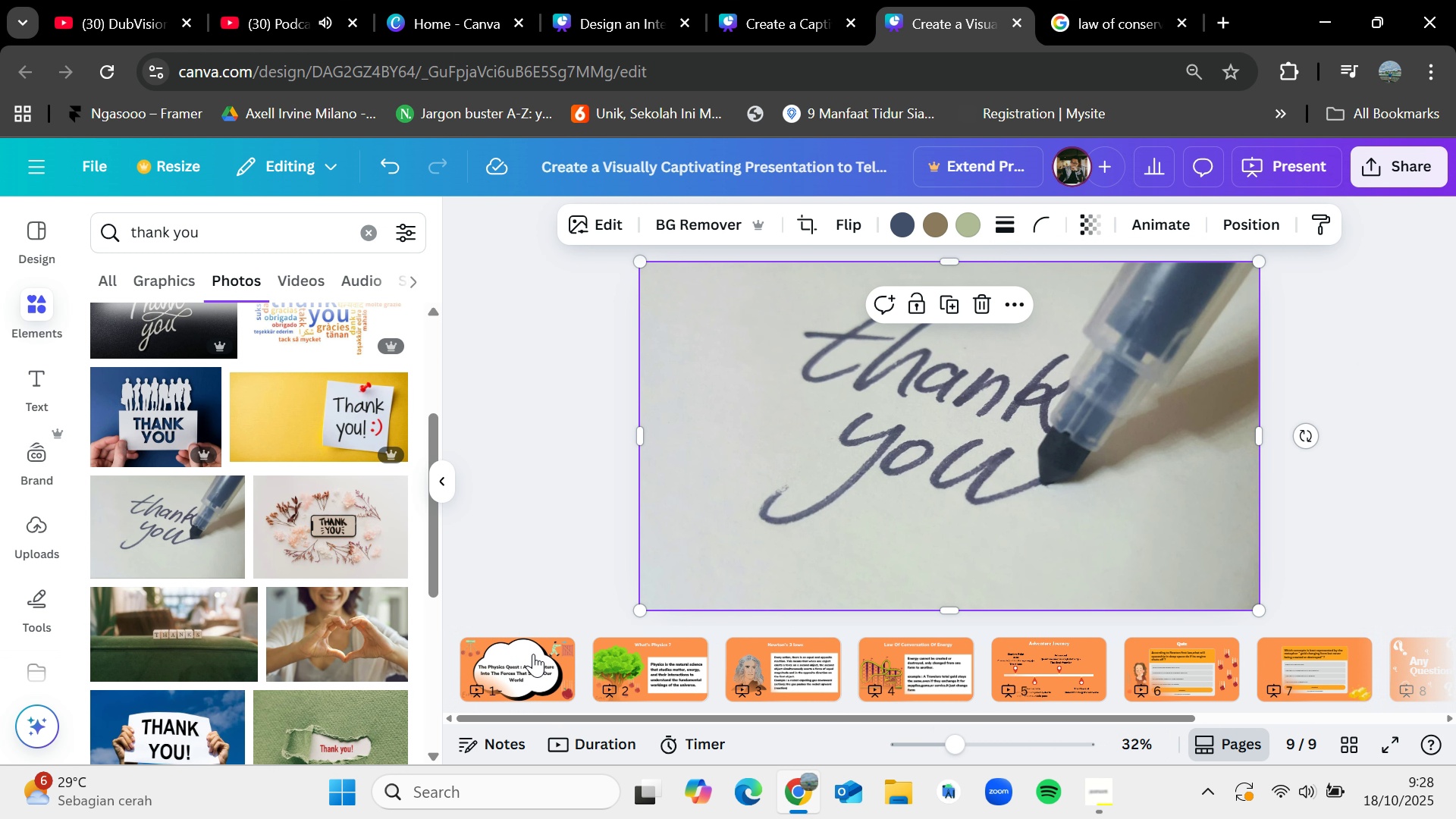 
left_click([590, 673])
 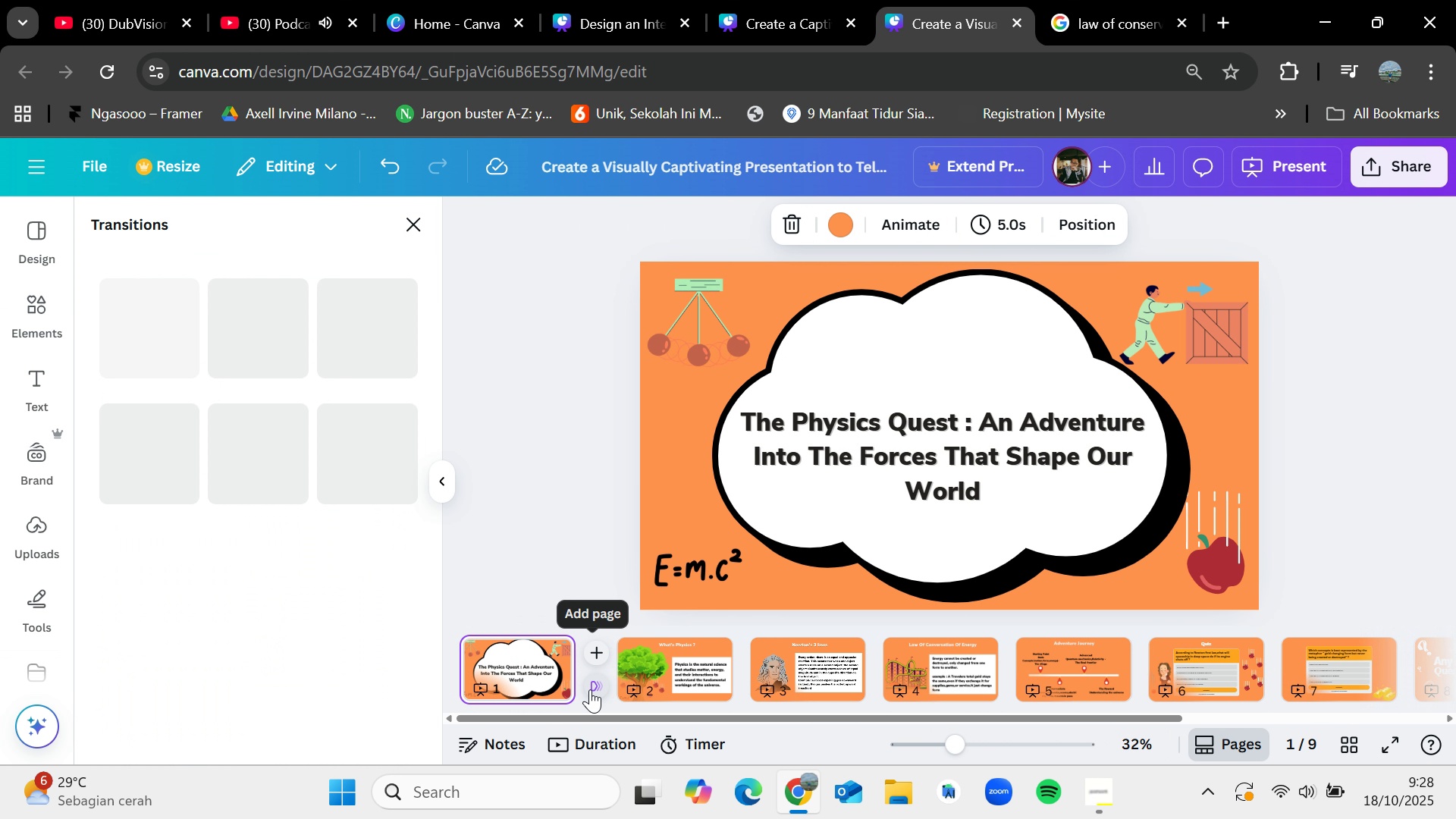 
left_click([590, 689])
 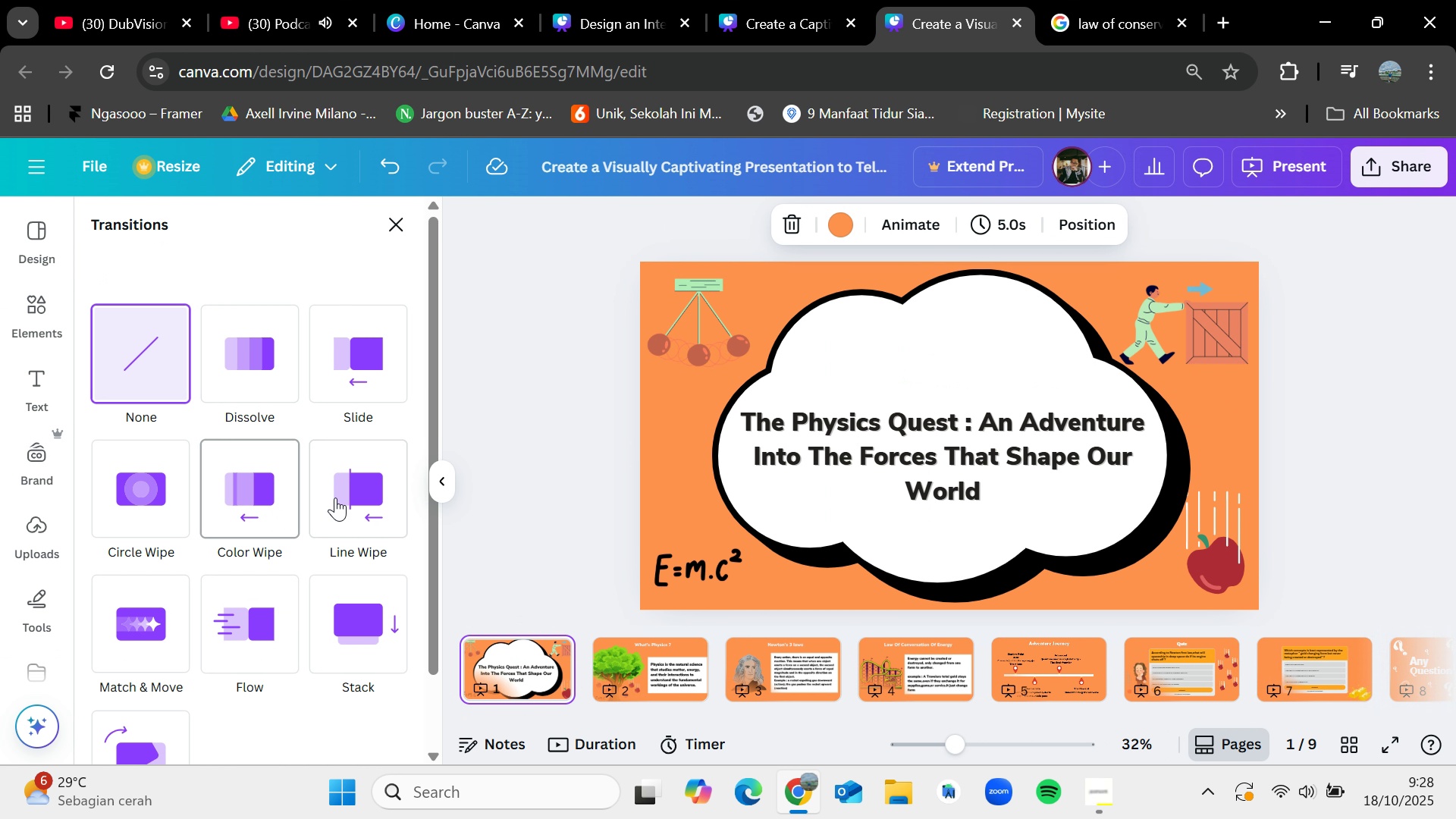 
wait(8.08)
 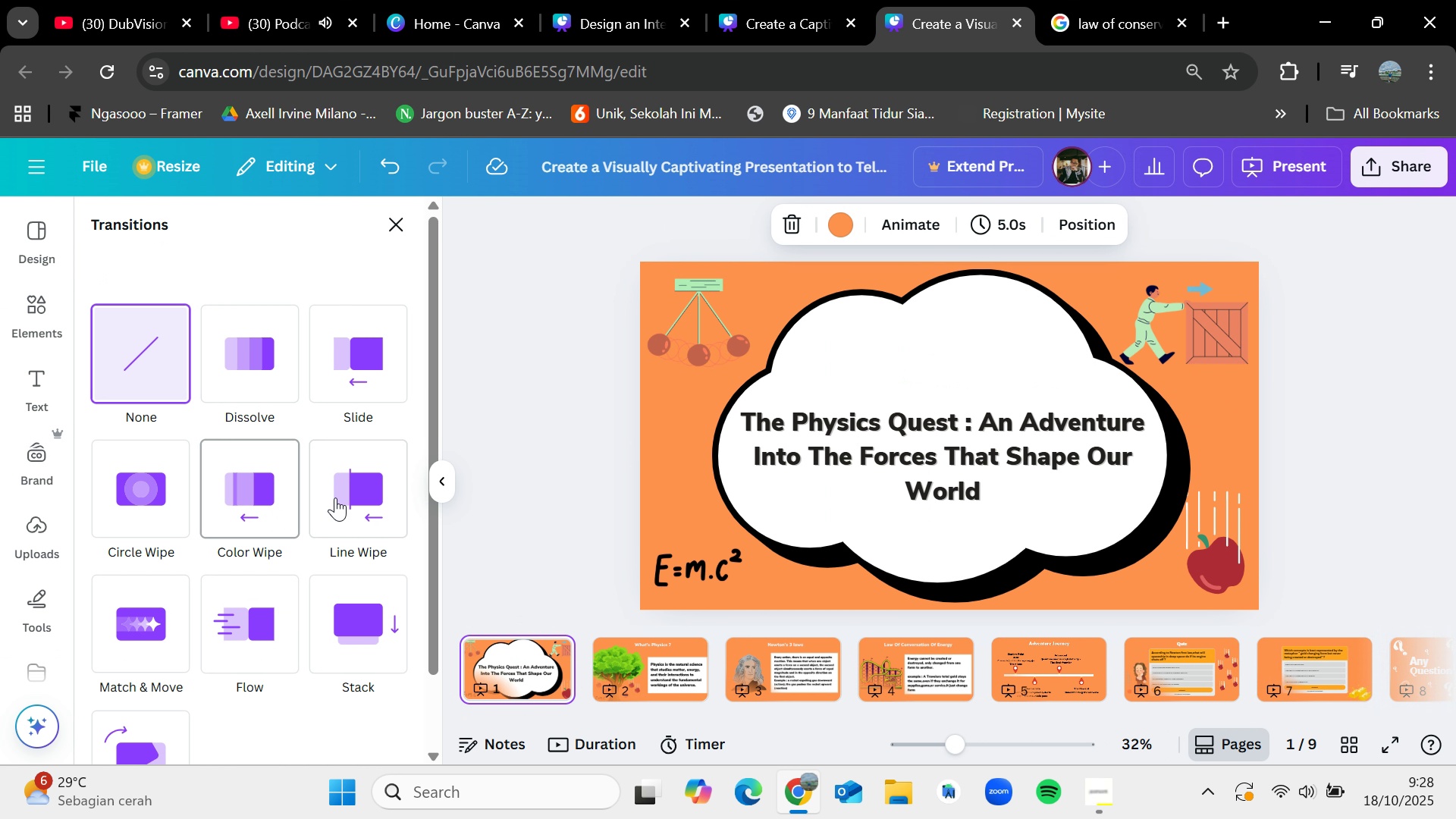 
scroll: coordinate [329, 583], scroll_direction: down, amount: 2.0
 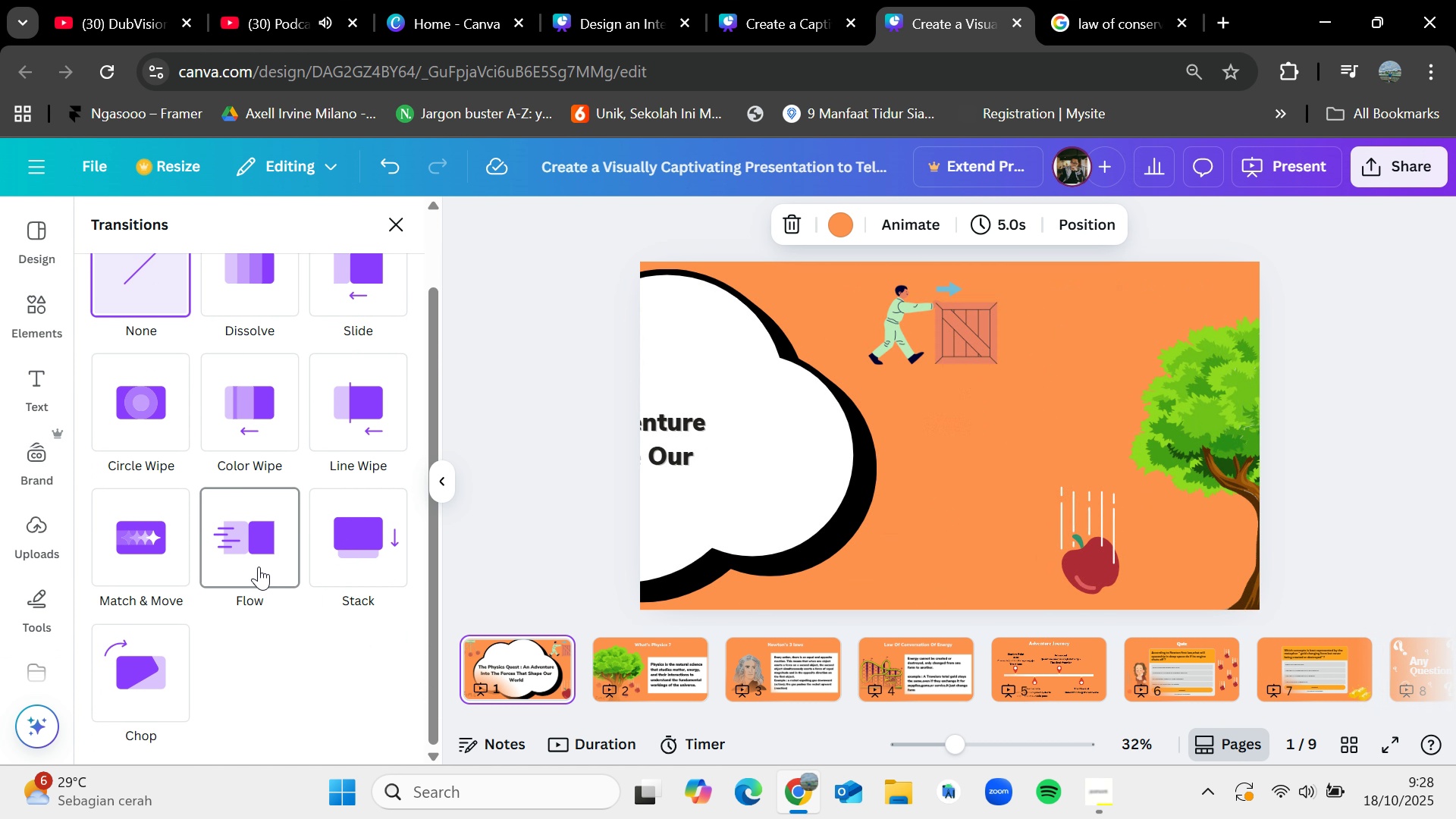 
left_click([259, 566])
 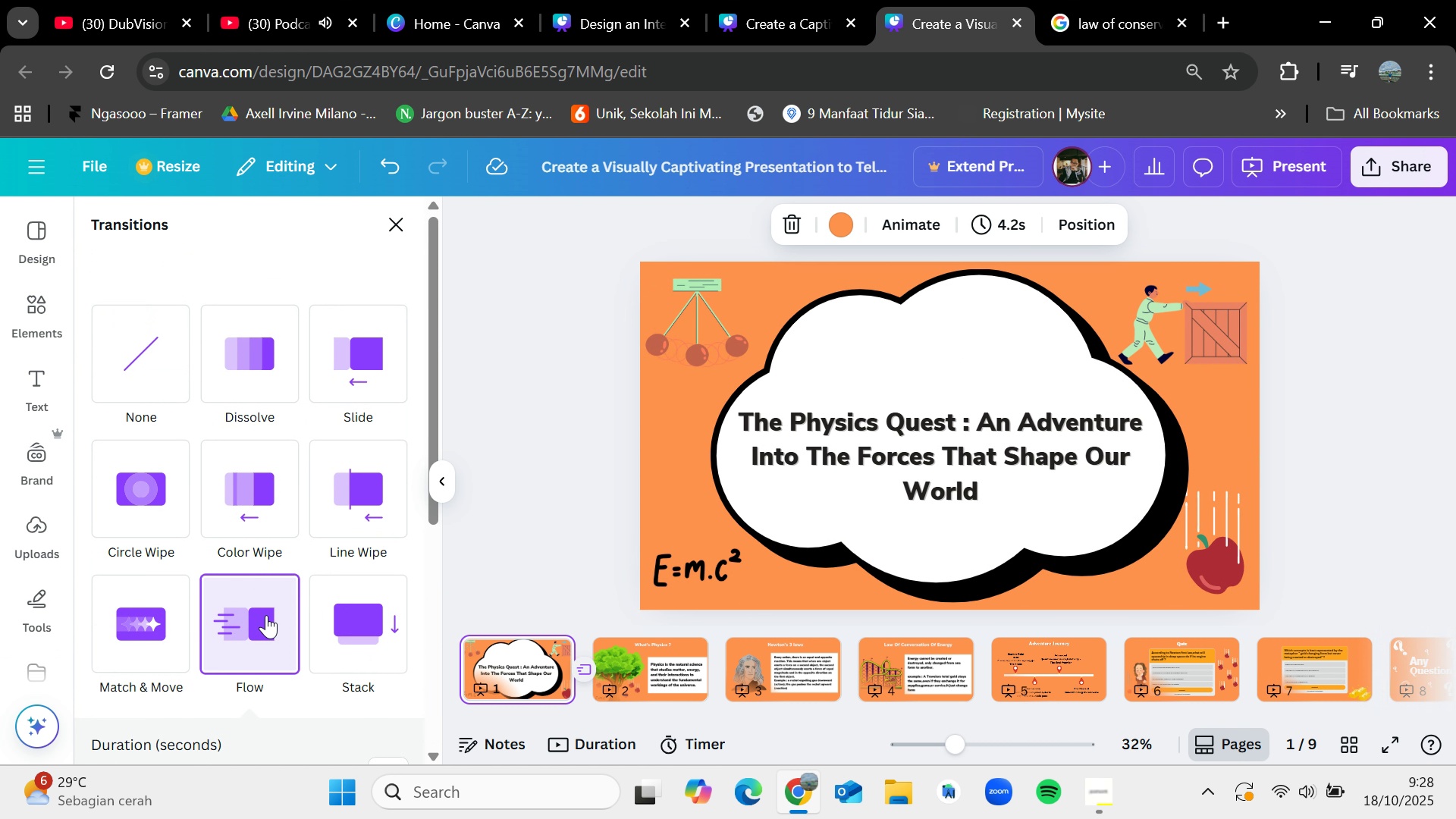 
scroll: coordinate [266, 615], scroll_direction: down, amount: 2.0
 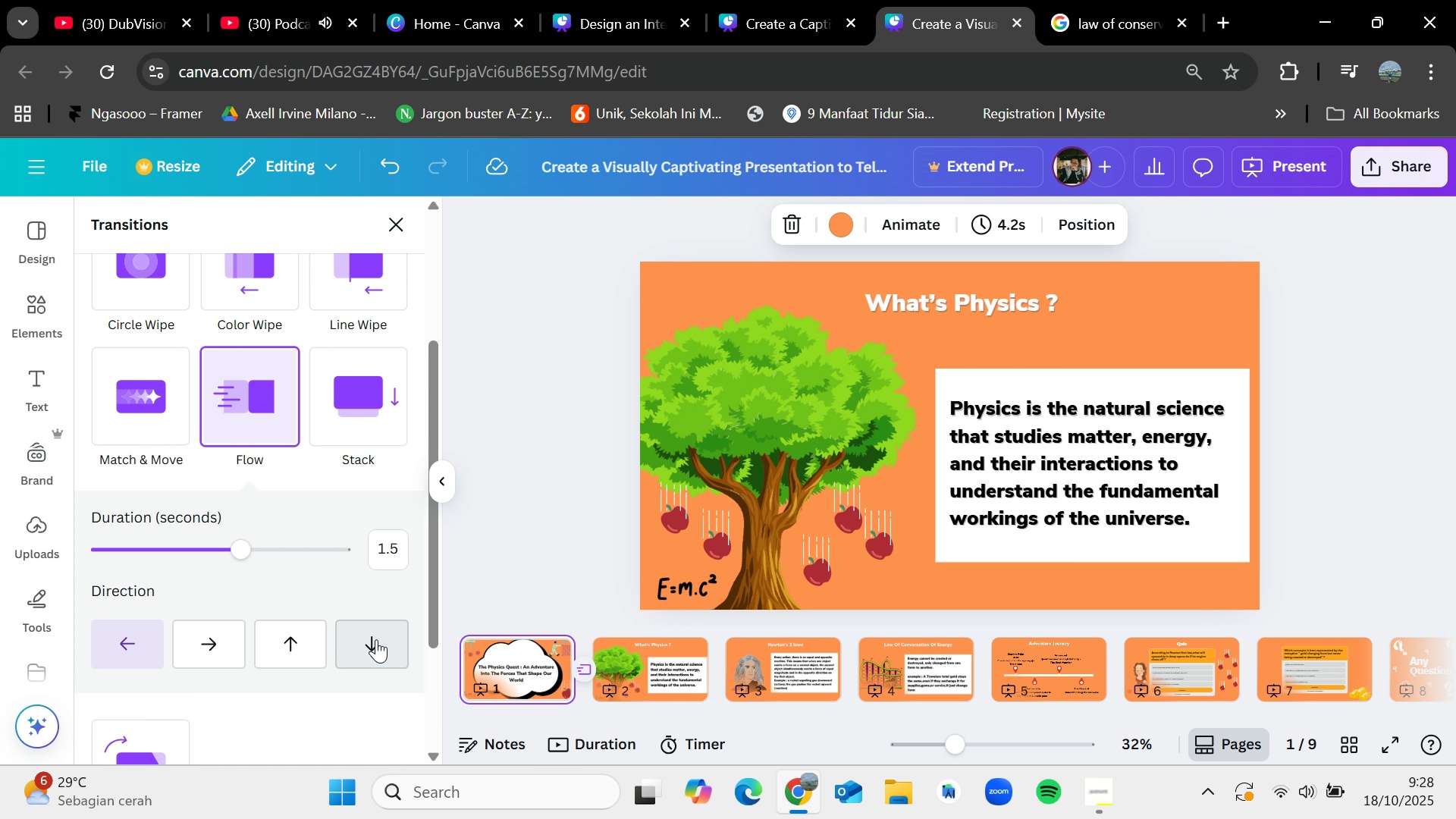 
wait(5.18)
 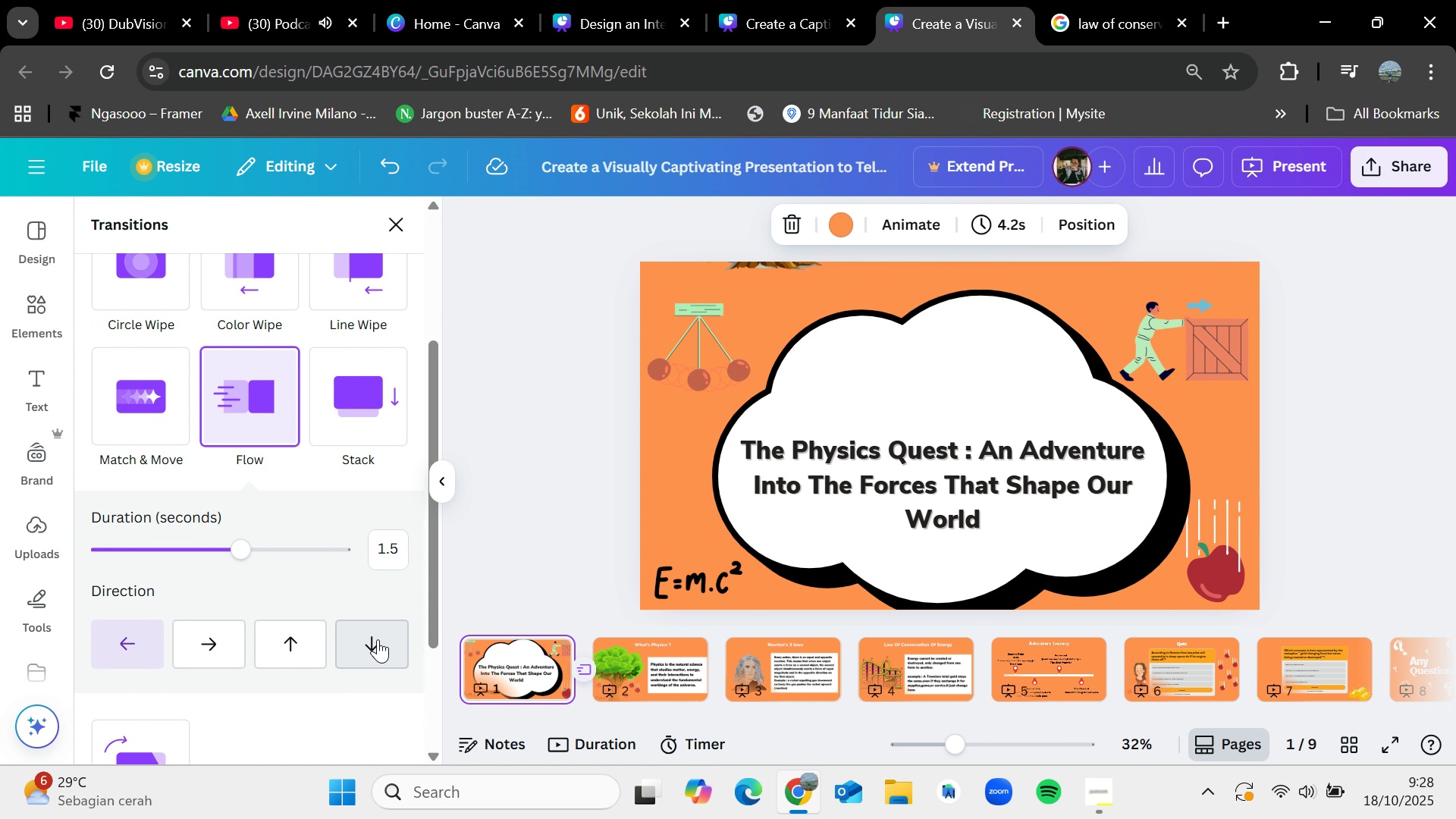 
left_click([529, 447])
 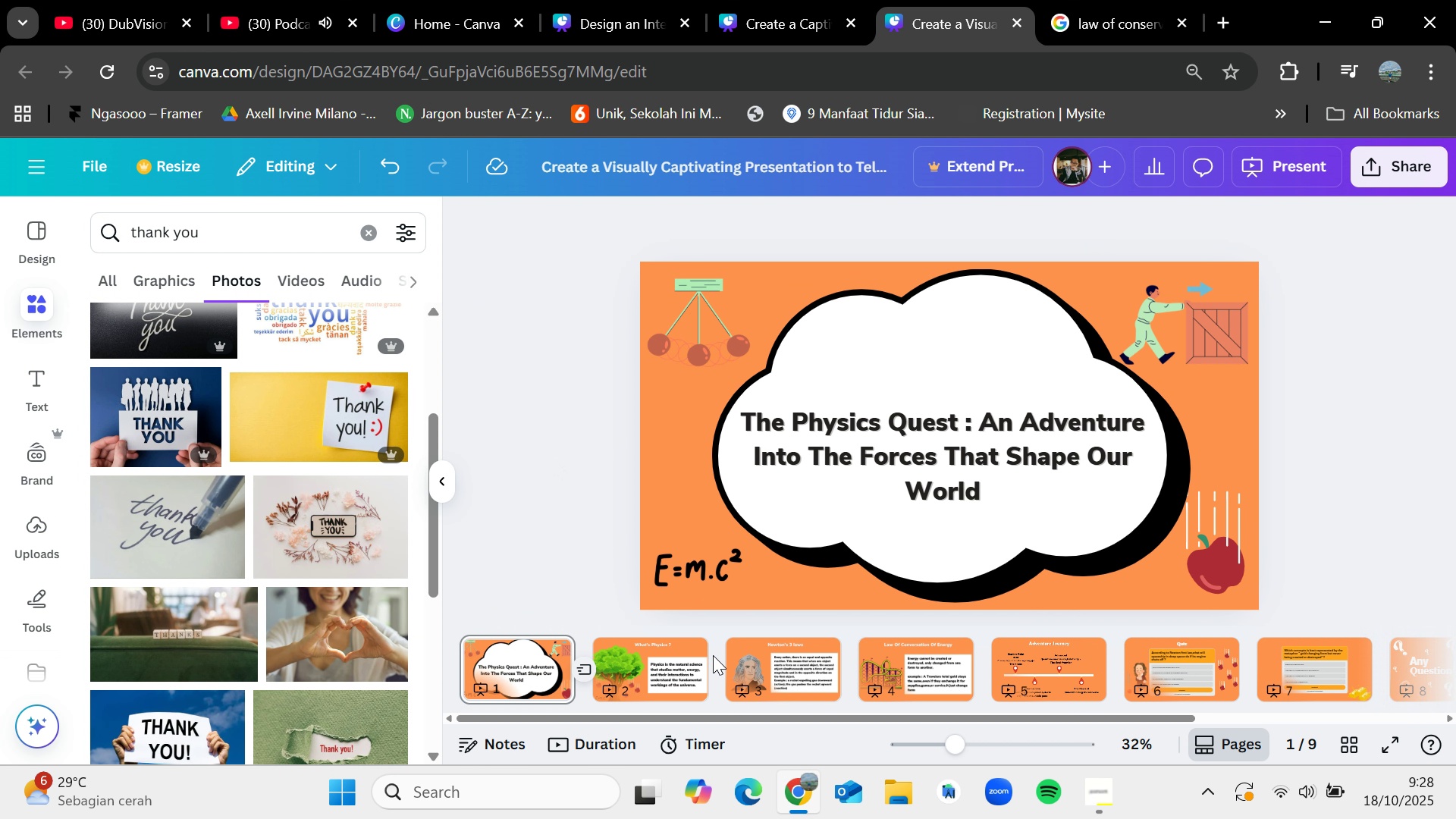 
left_click([720, 663])
 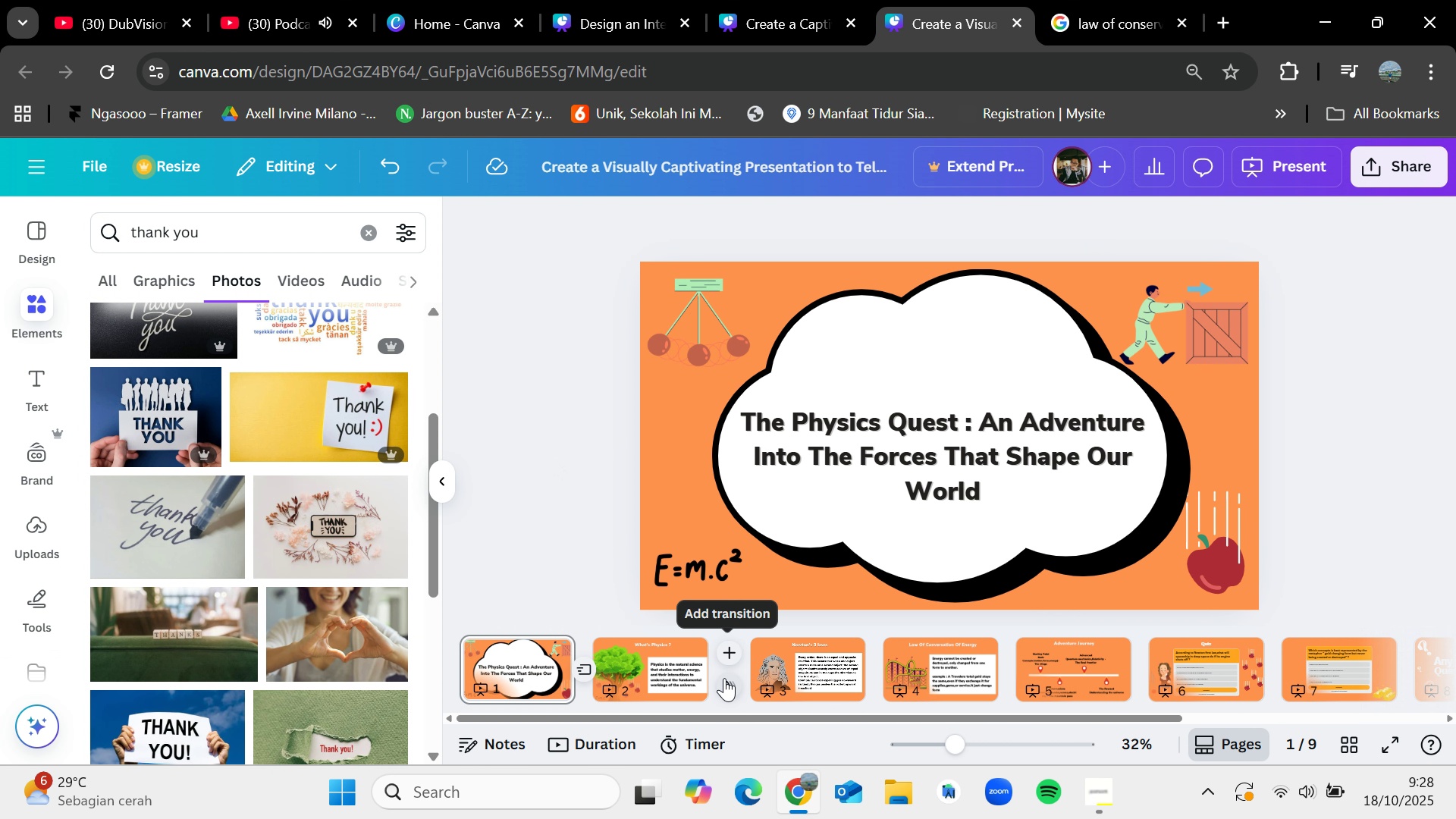 
left_click([724, 678])
 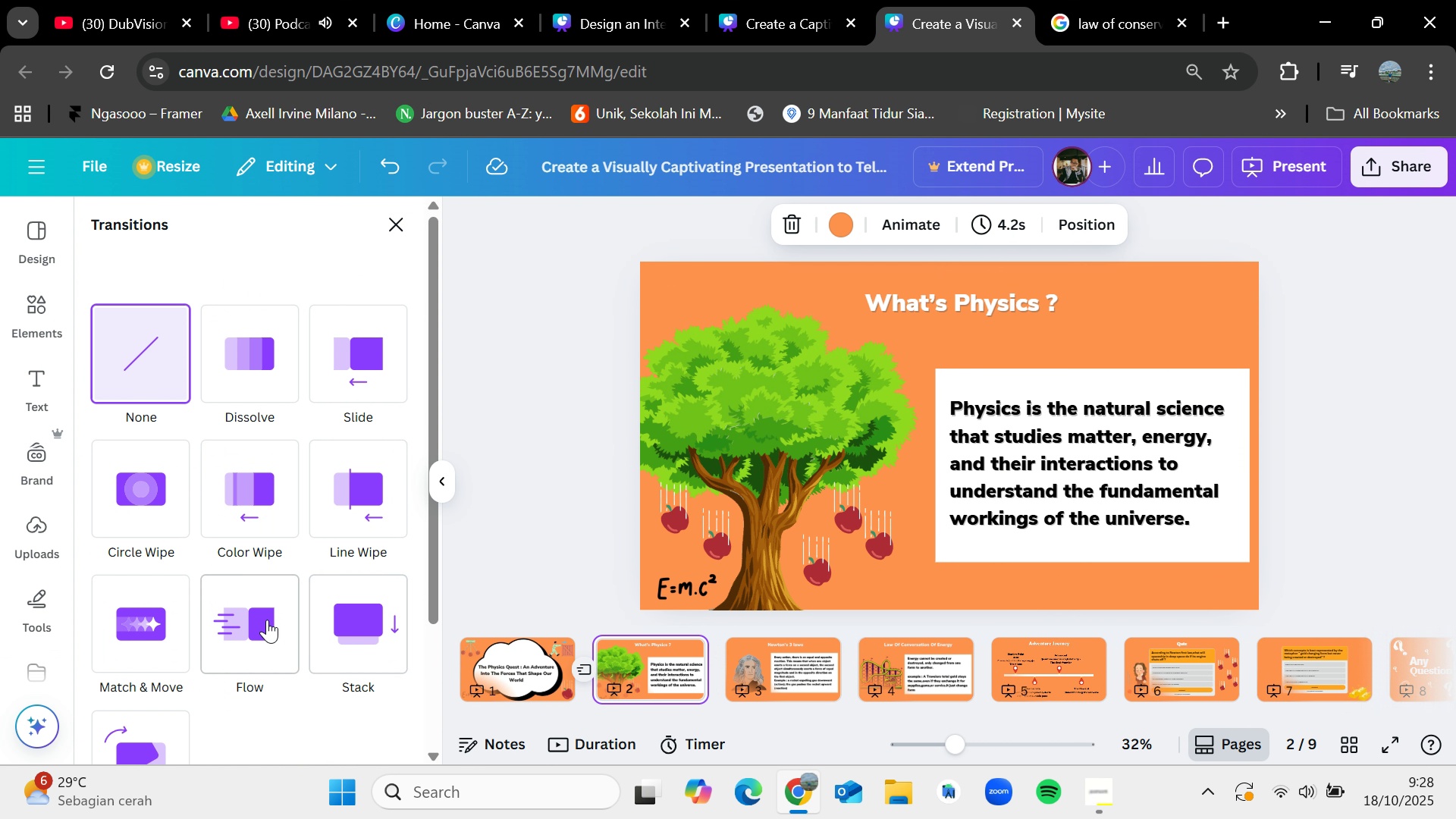 
left_click([267, 620])
 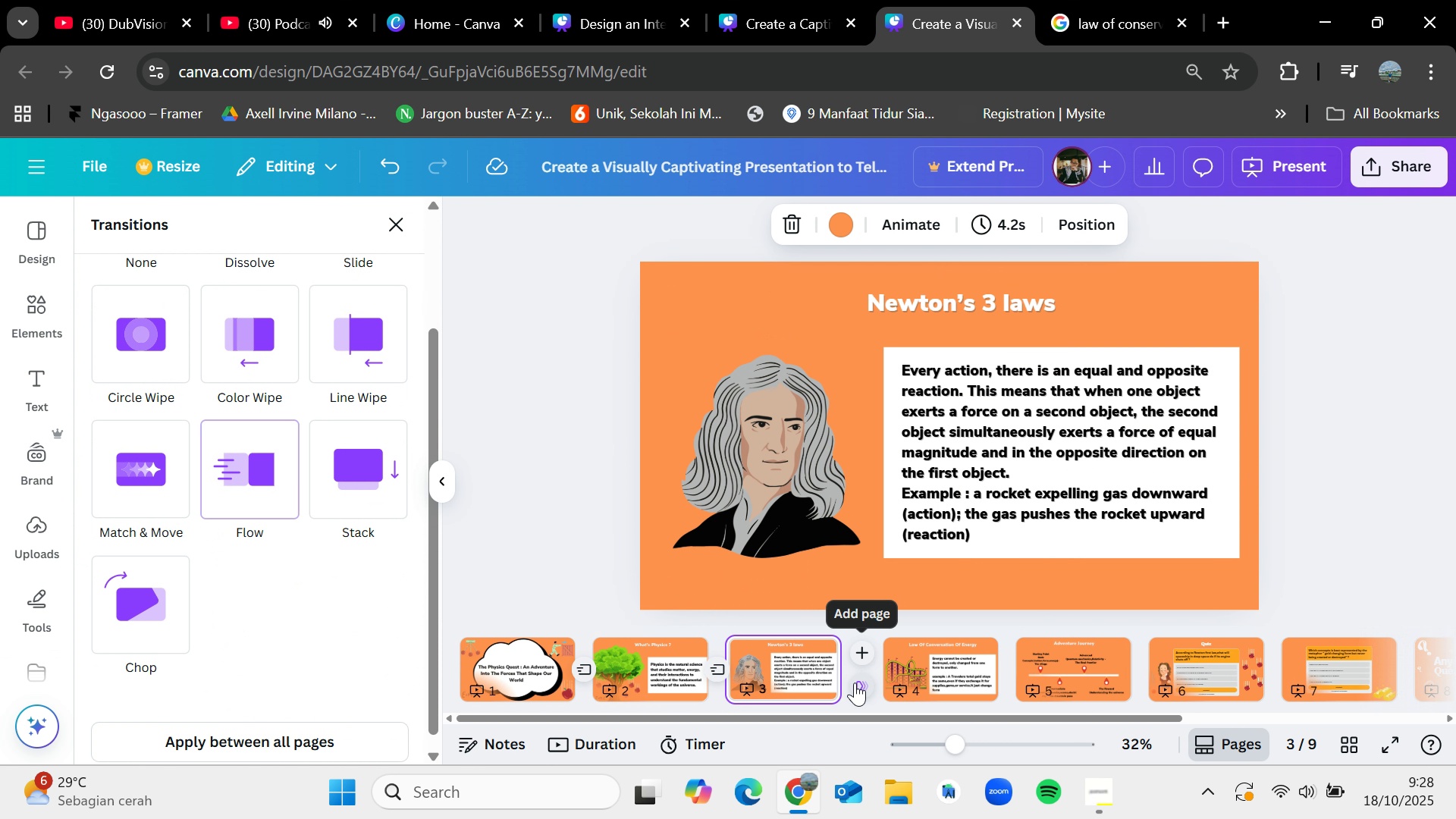 
left_click([241, 479])
 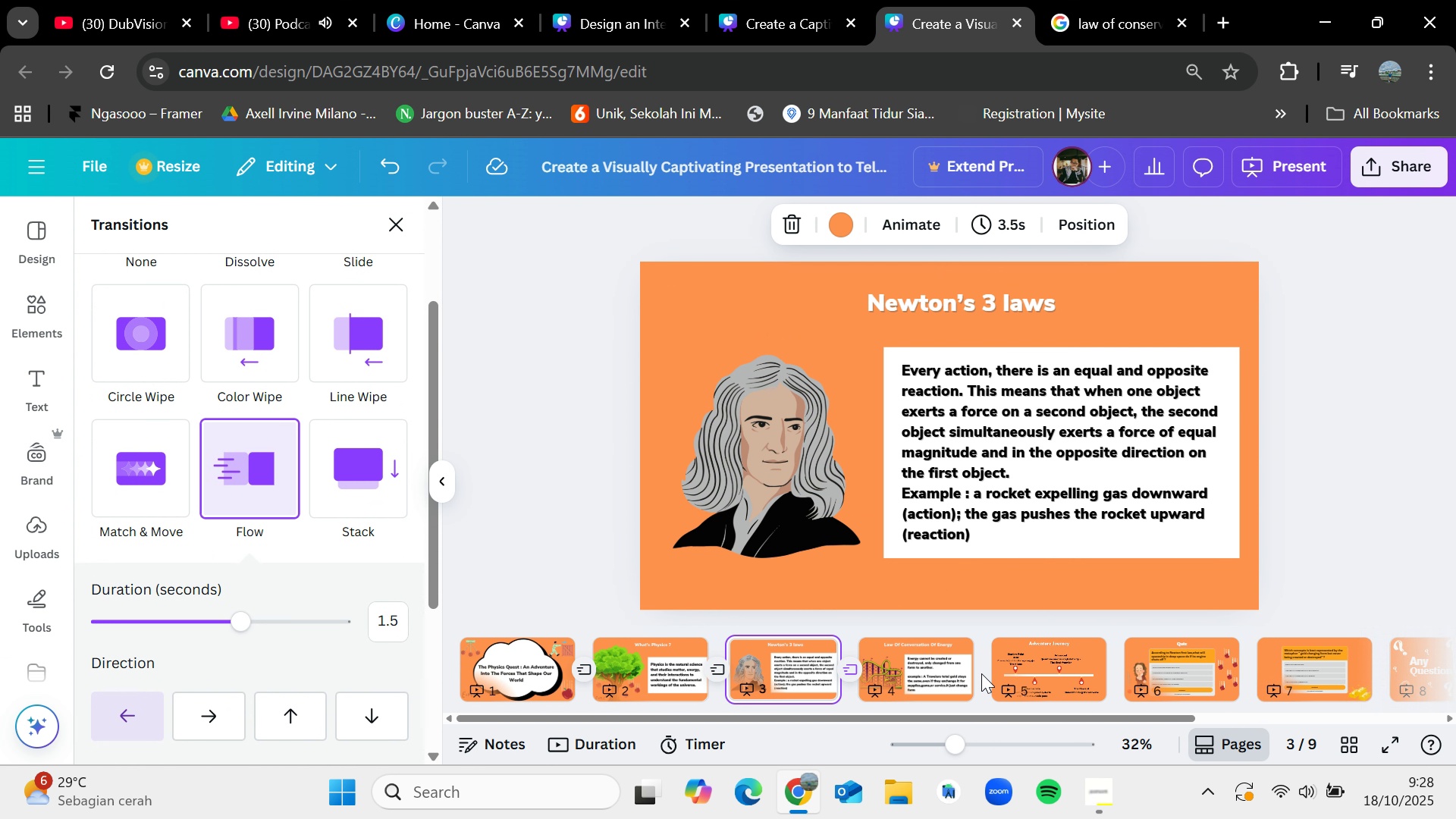 
left_click([981, 673])
 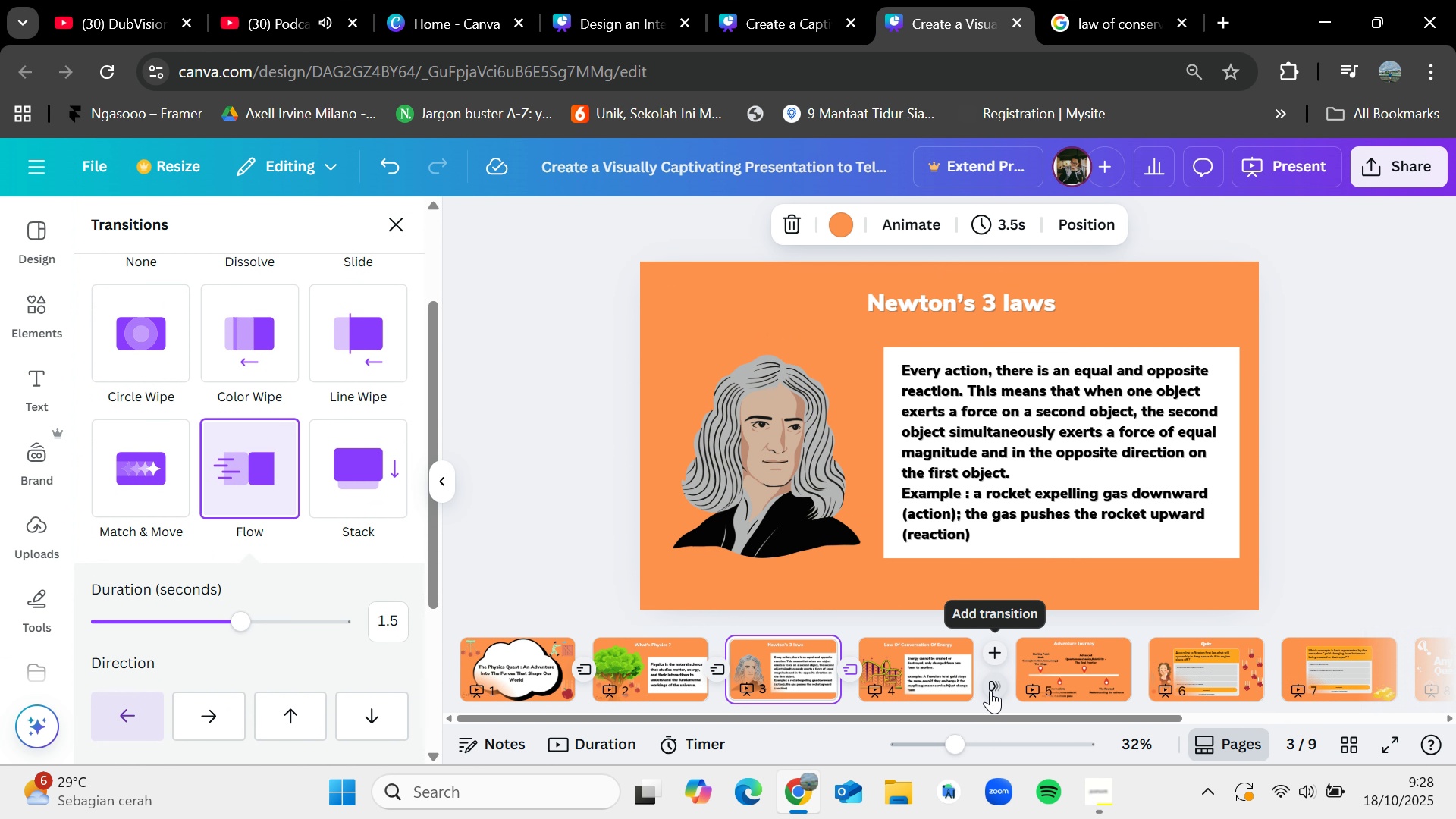 
left_click([990, 690])
 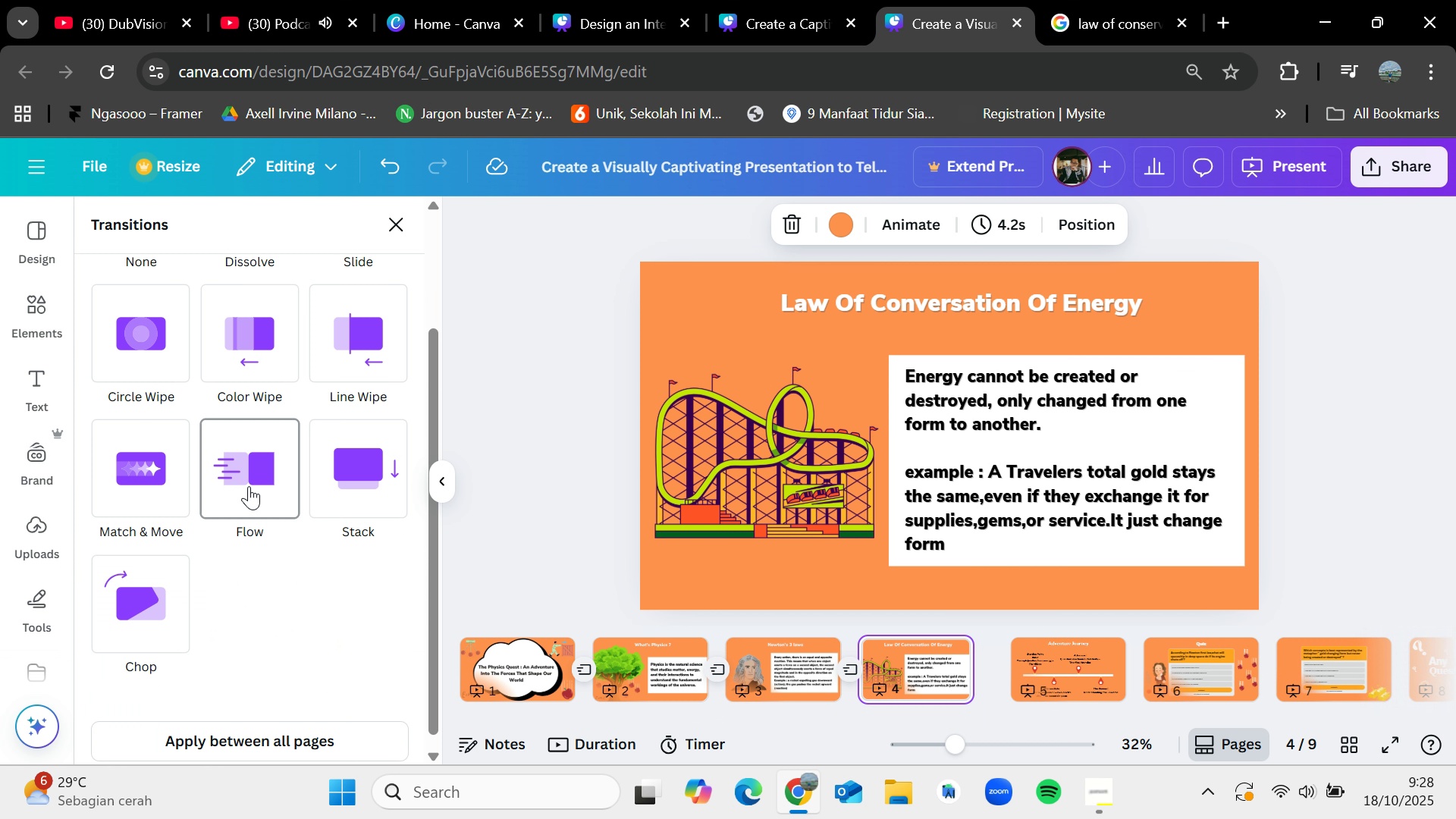 
left_click([249, 486])
 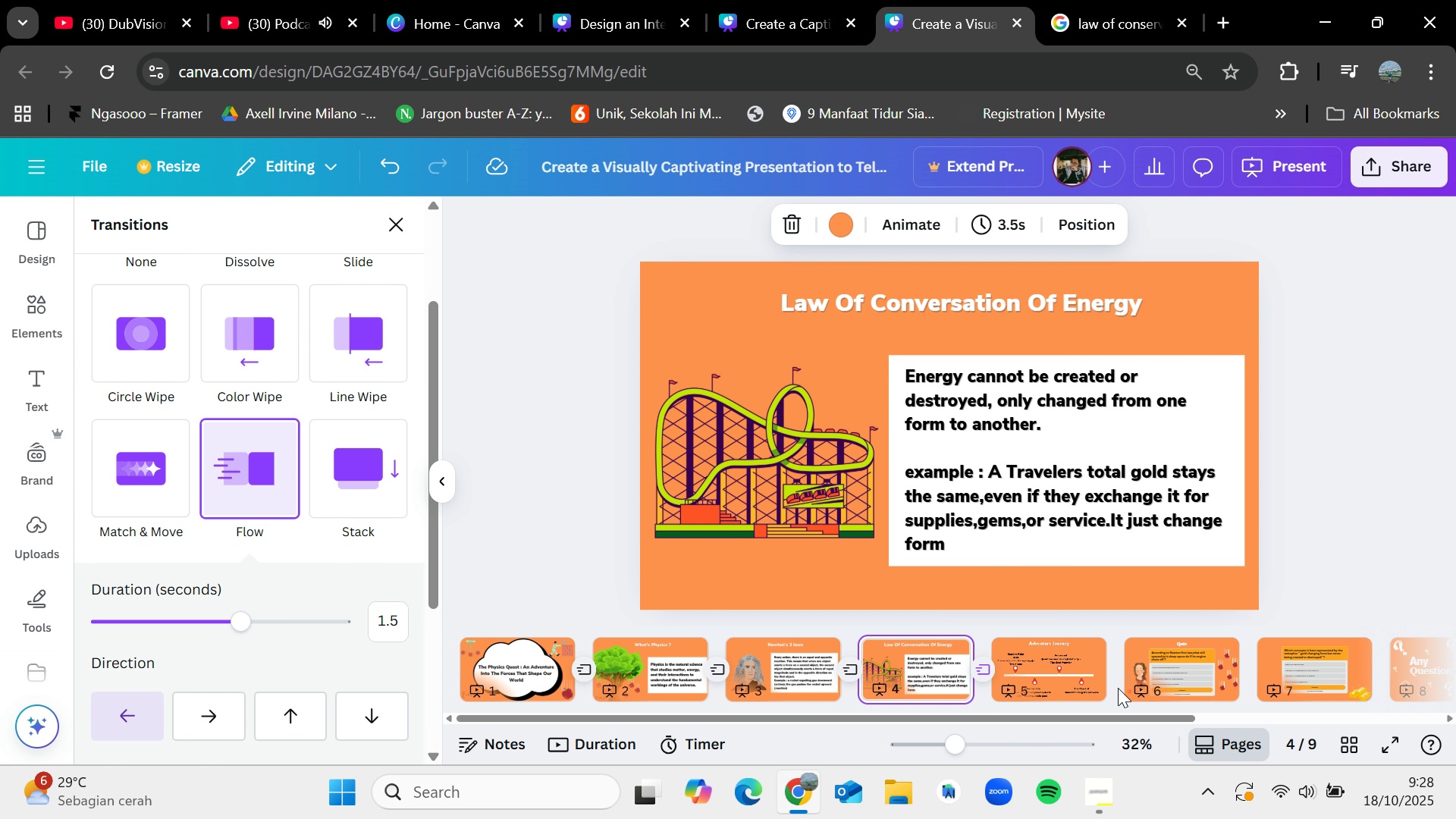 
left_click([1118, 688])
 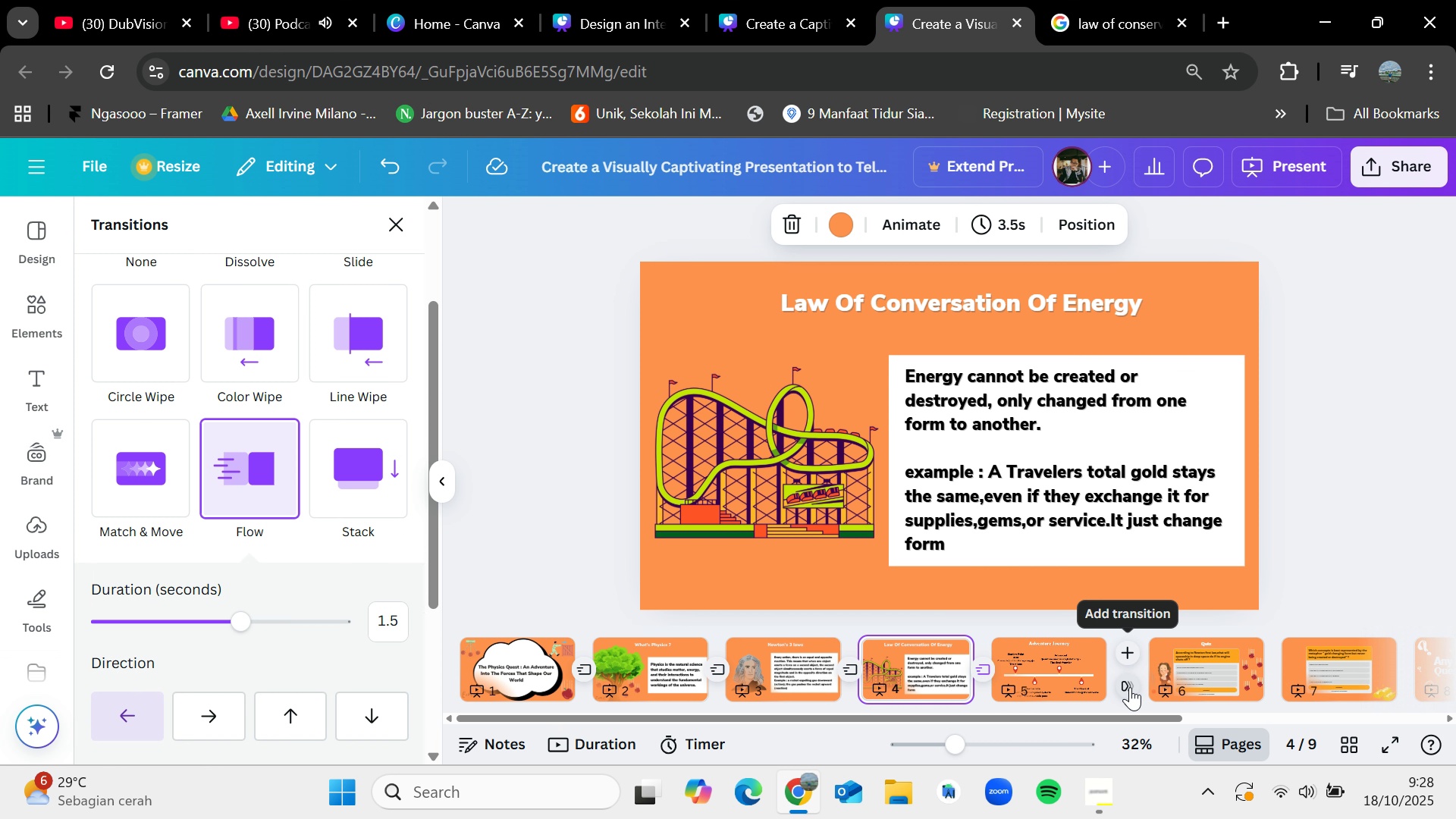 
left_click([1130, 687])
 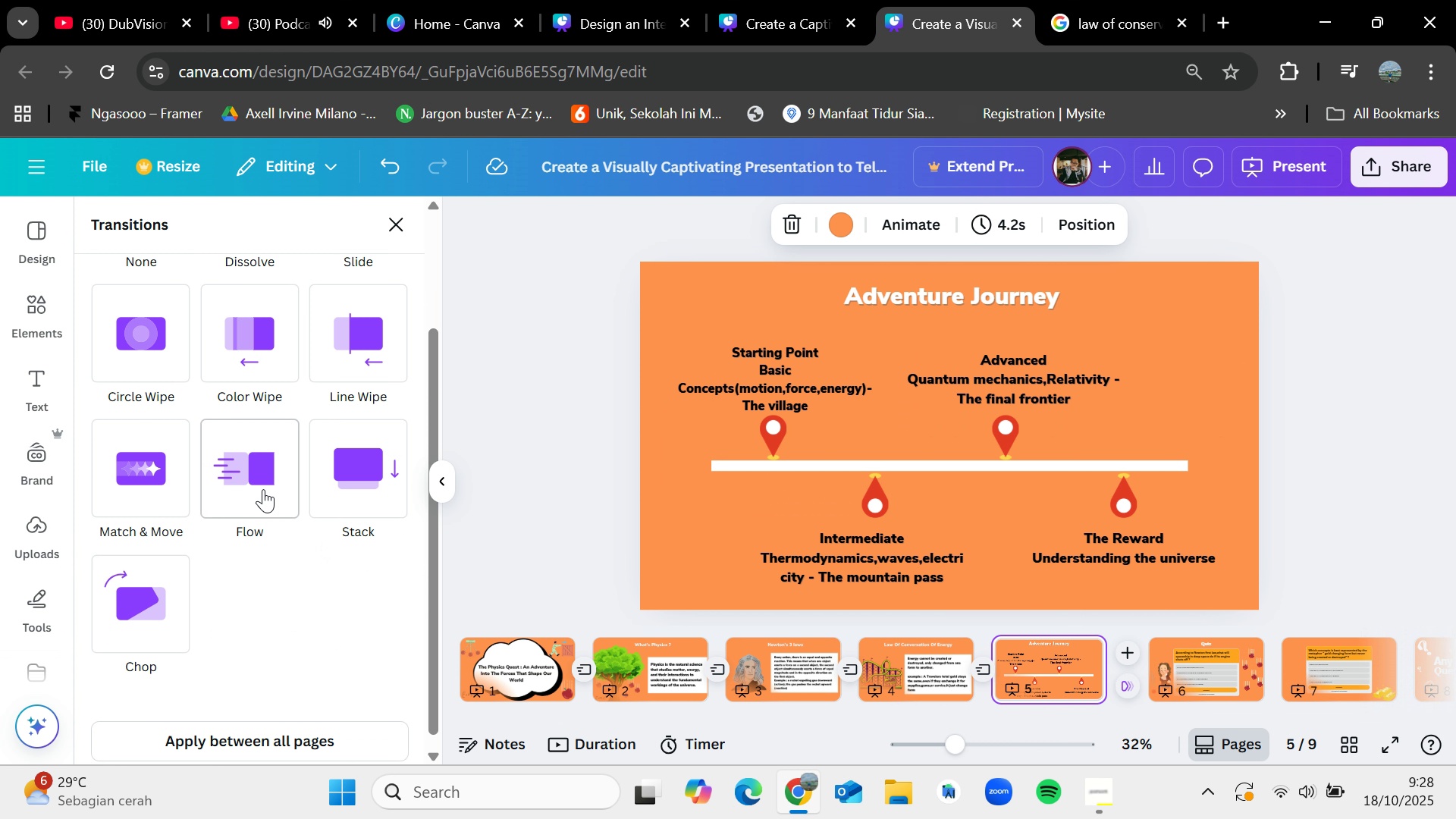 
left_click([262, 489])
 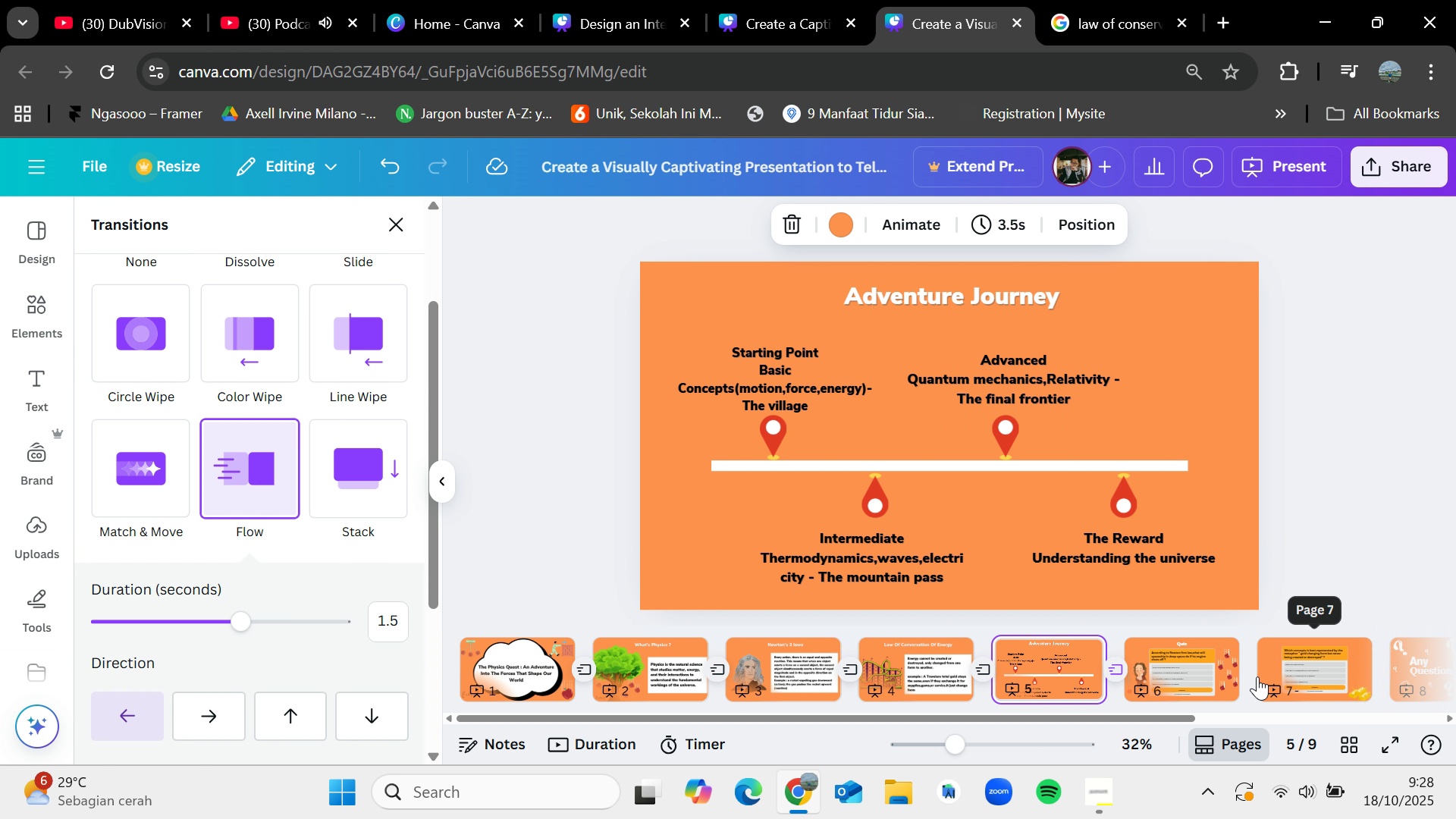 
left_click([1254, 675])
 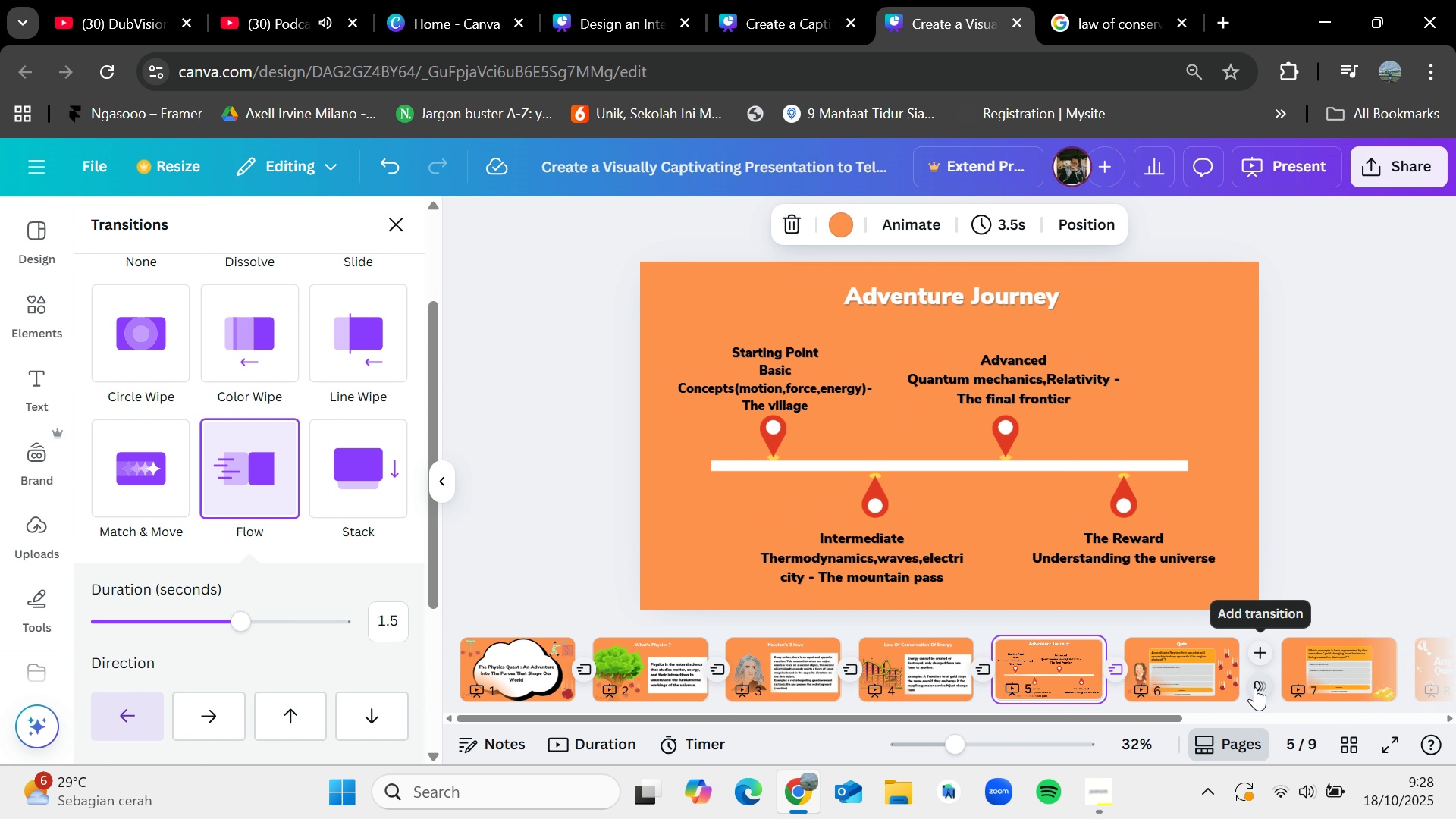 
left_click([1255, 687])
 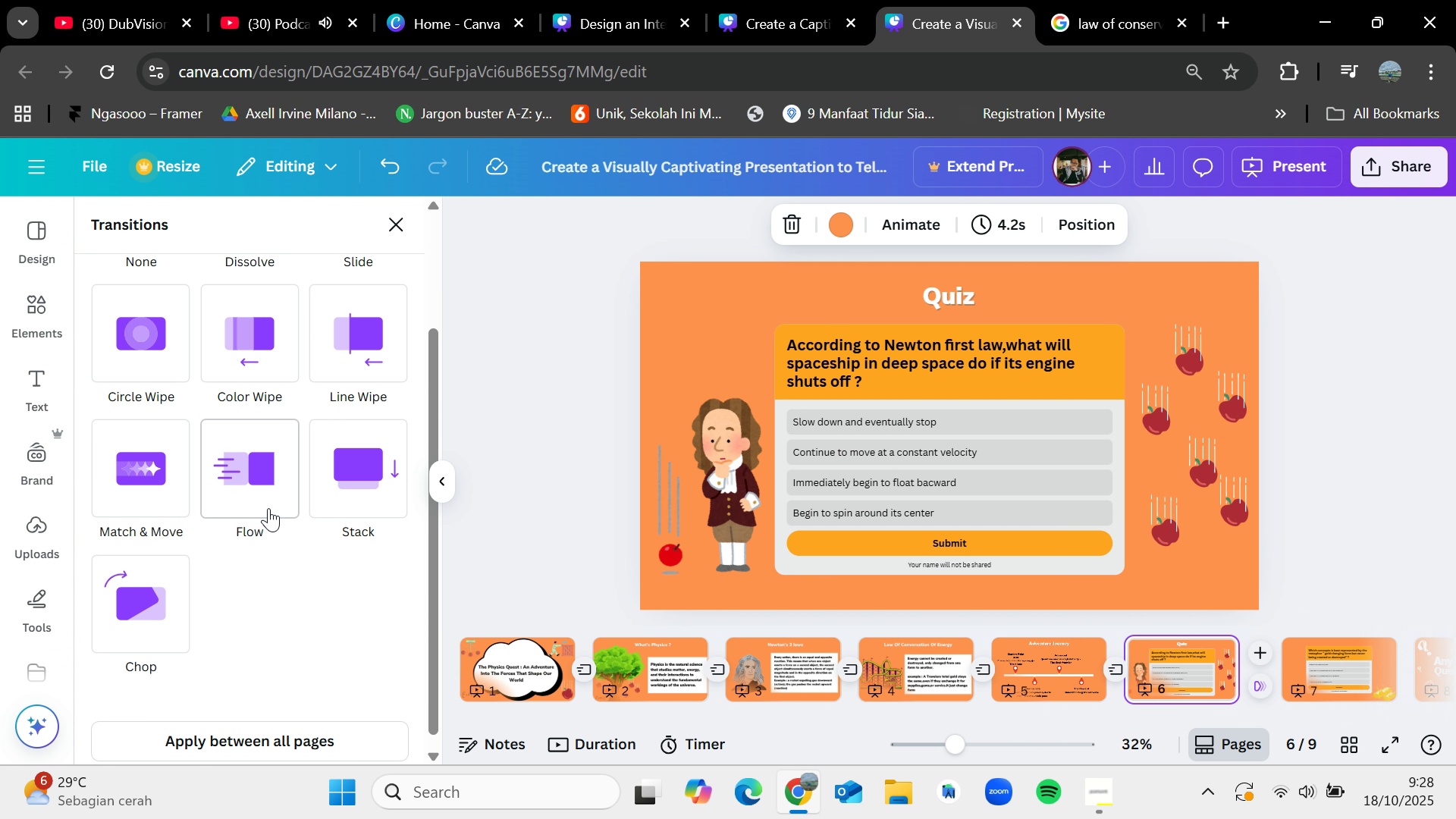 
left_click([268, 508])
 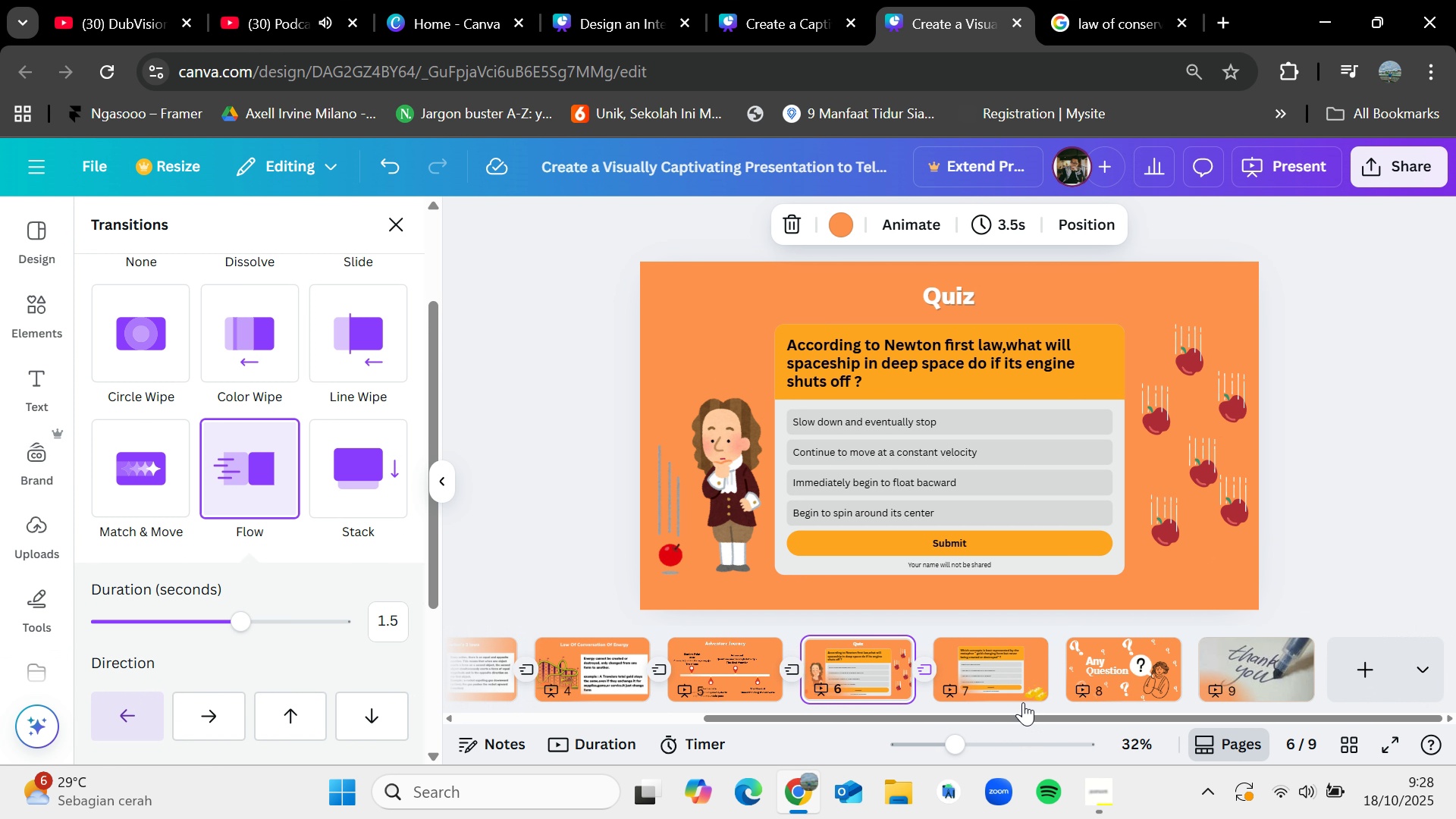 
left_click([1057, 673])
 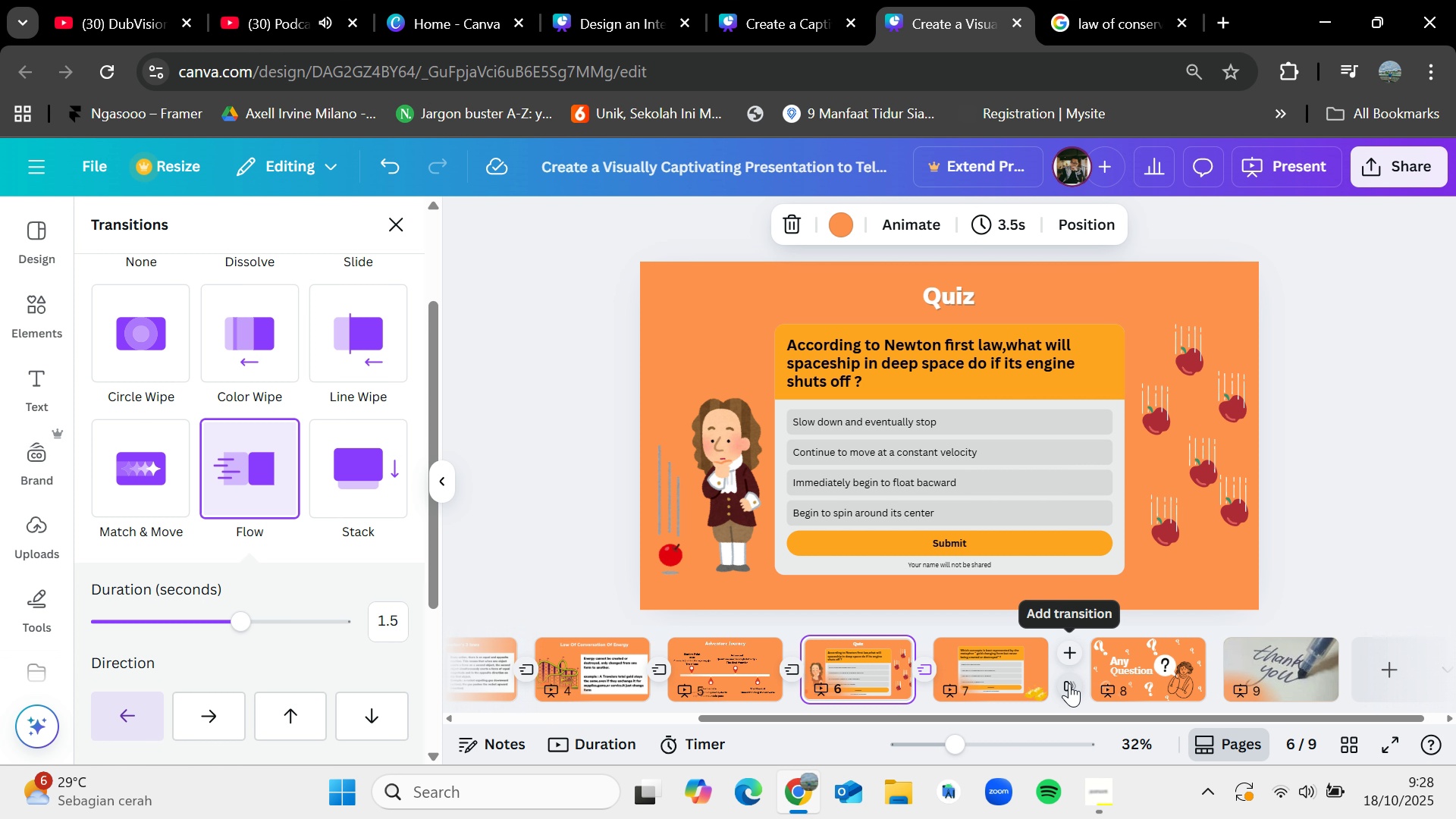 
left_click([1069, 683])
 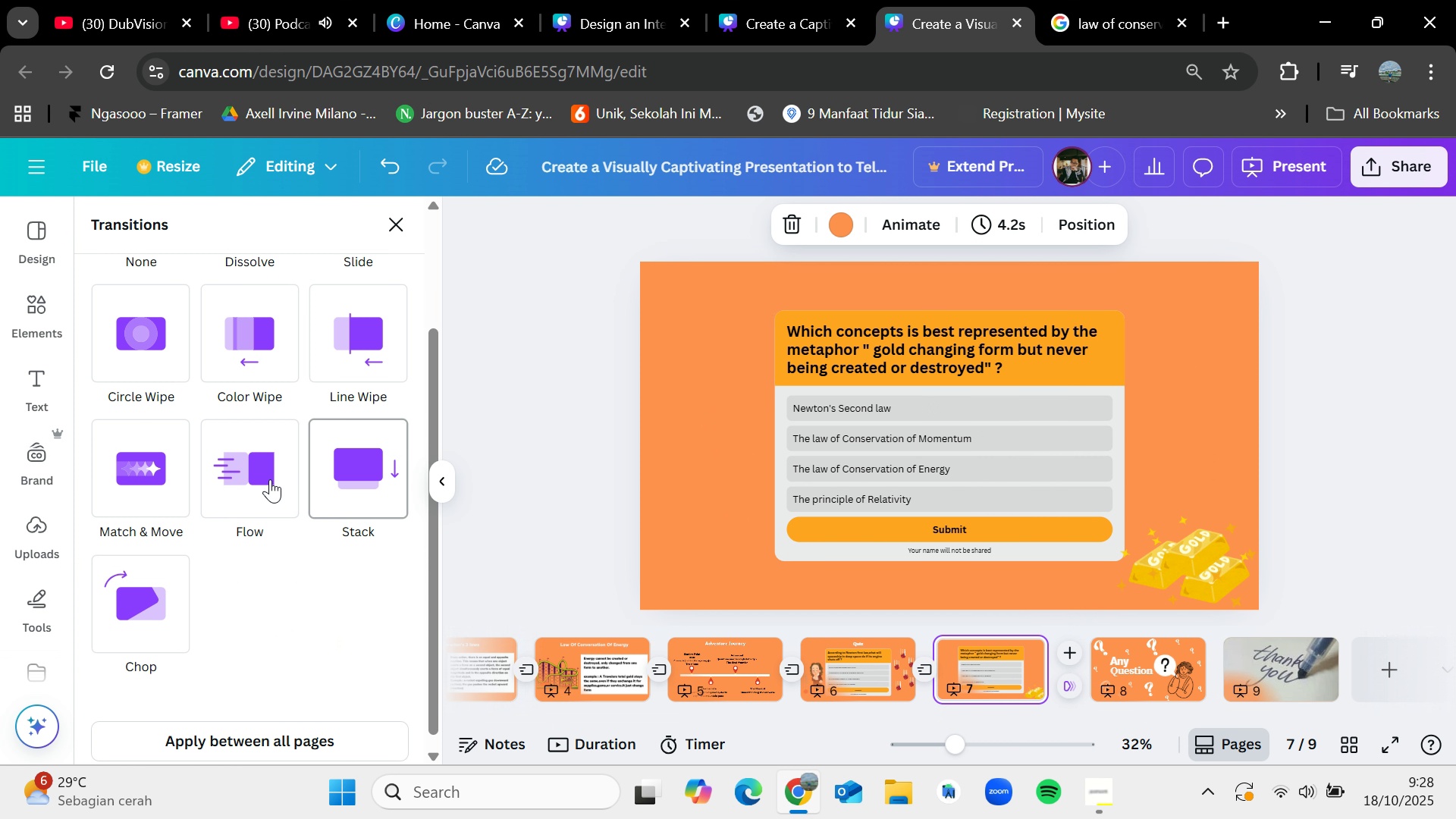 
left_click([262, 479])
 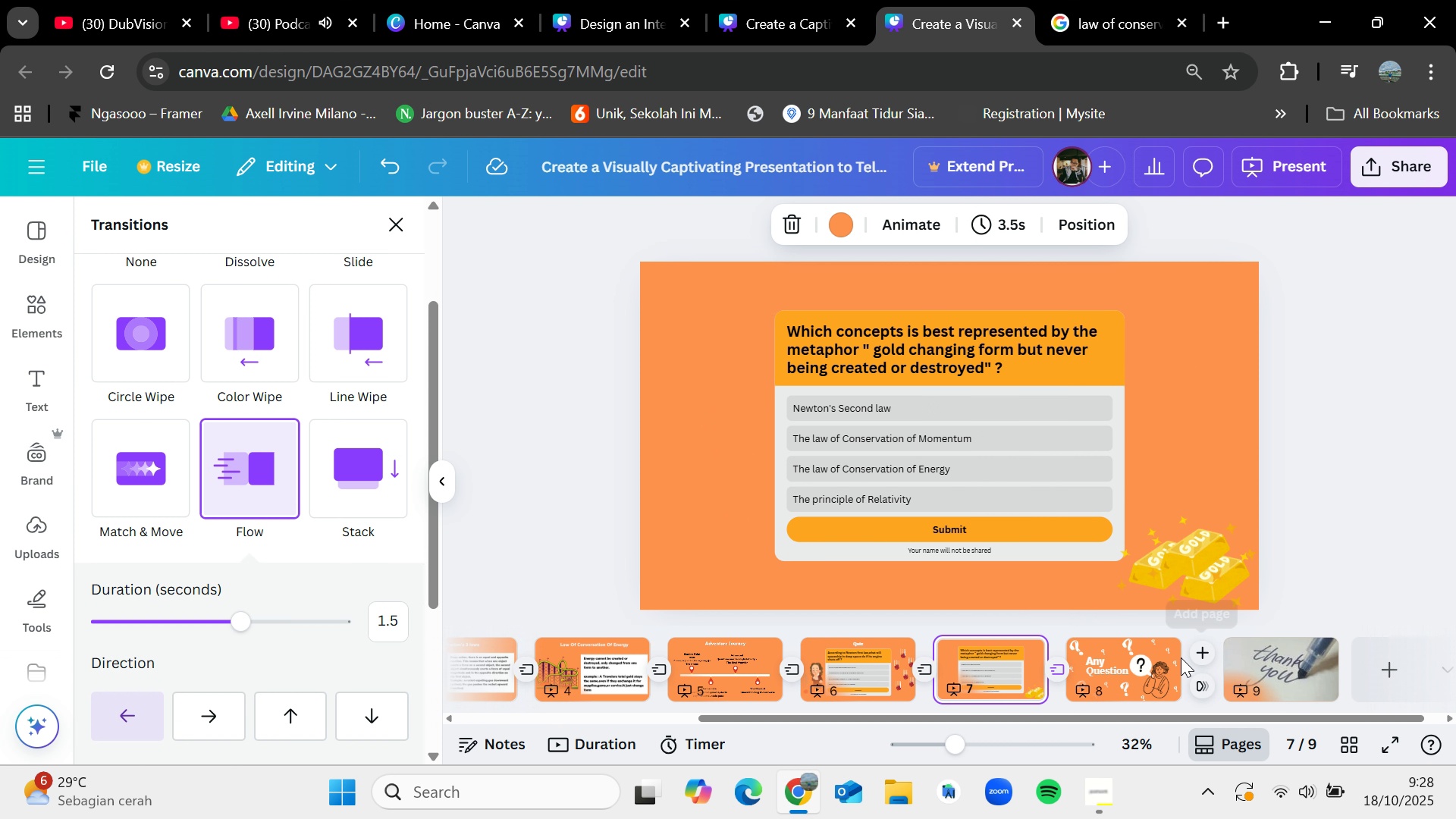 
left_click([1201, 691])
 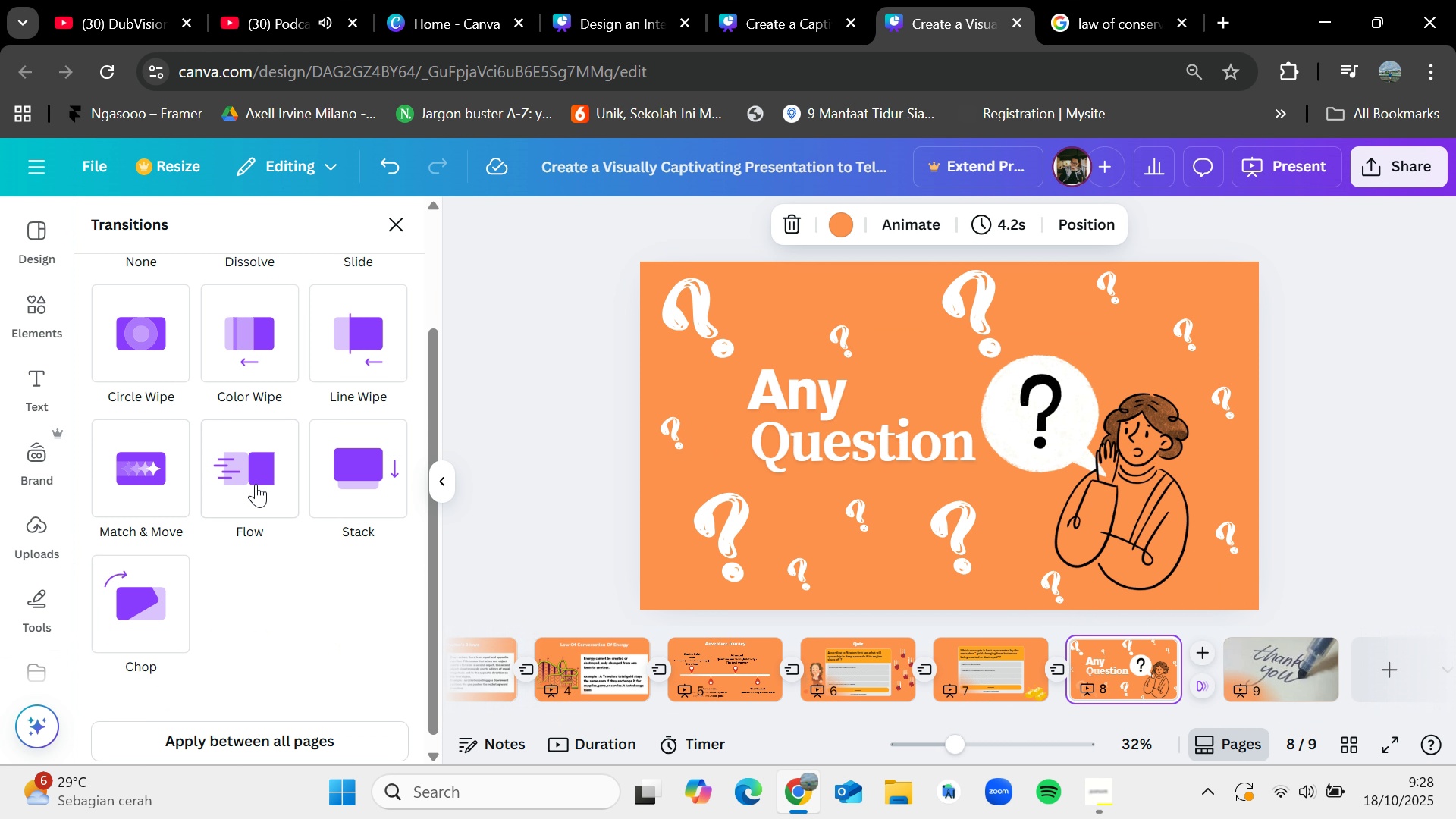 
left_click([253, 482])
 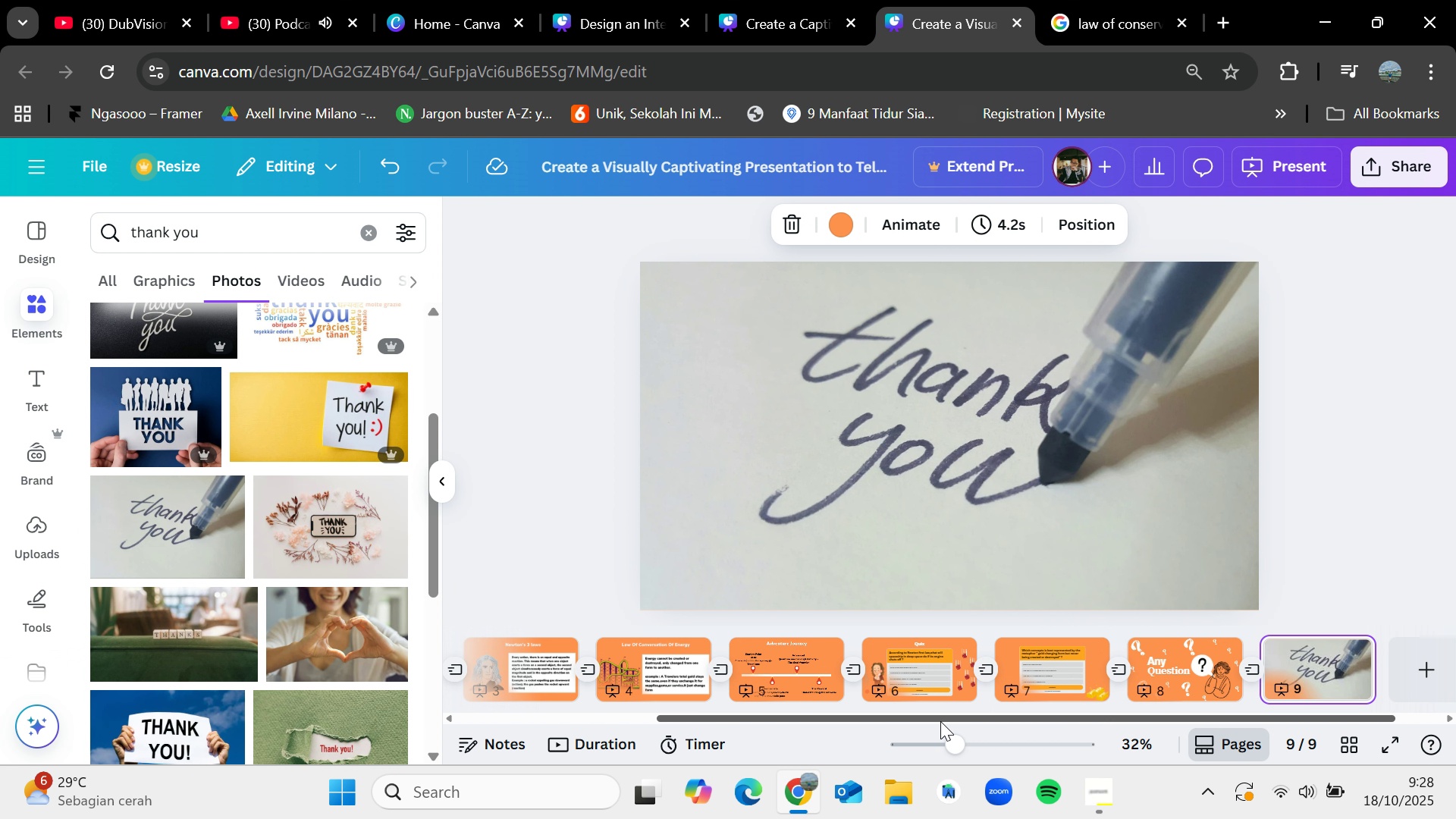 
left_click([497, 666])
 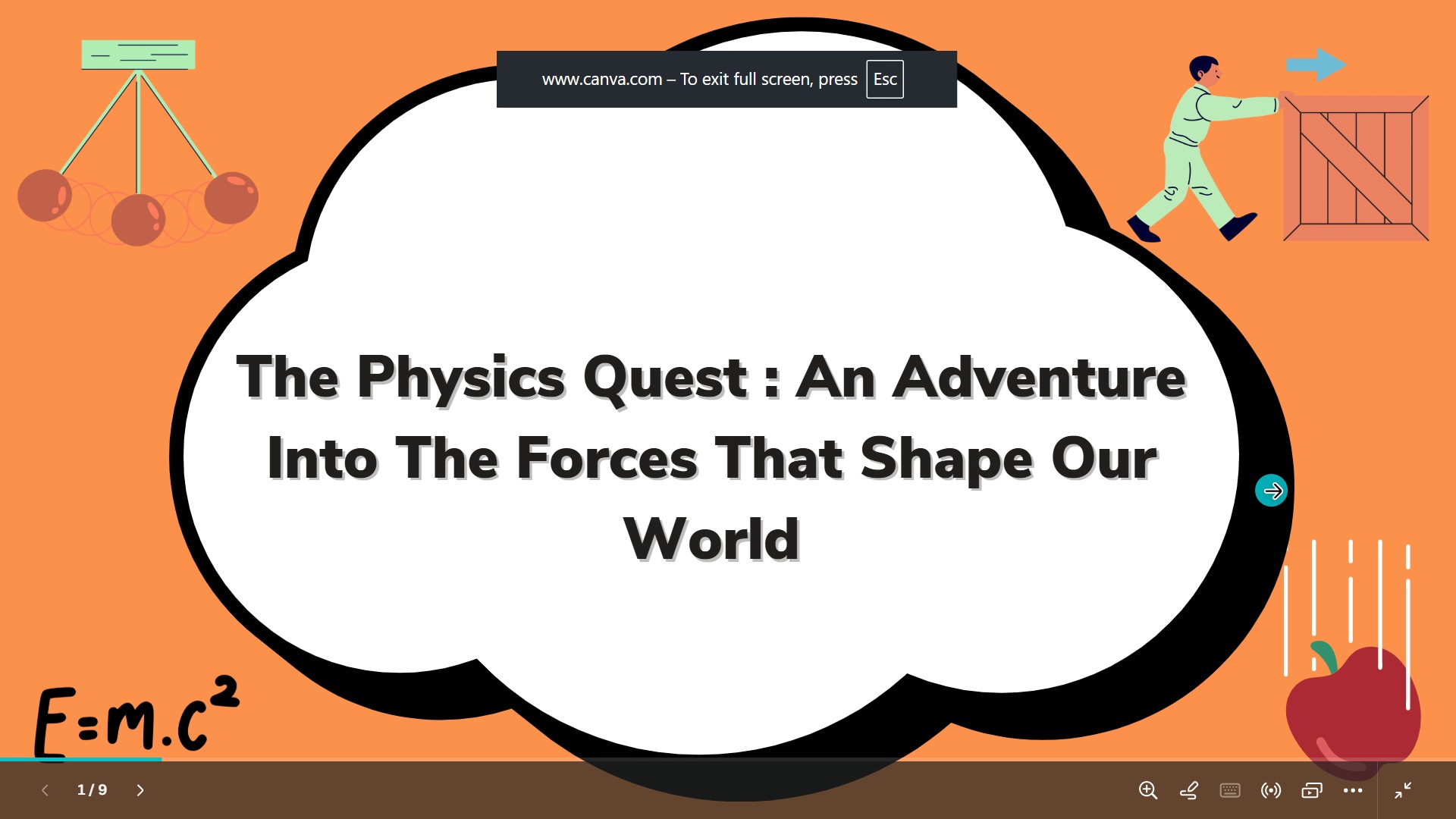 
left_click([1354, 439])
 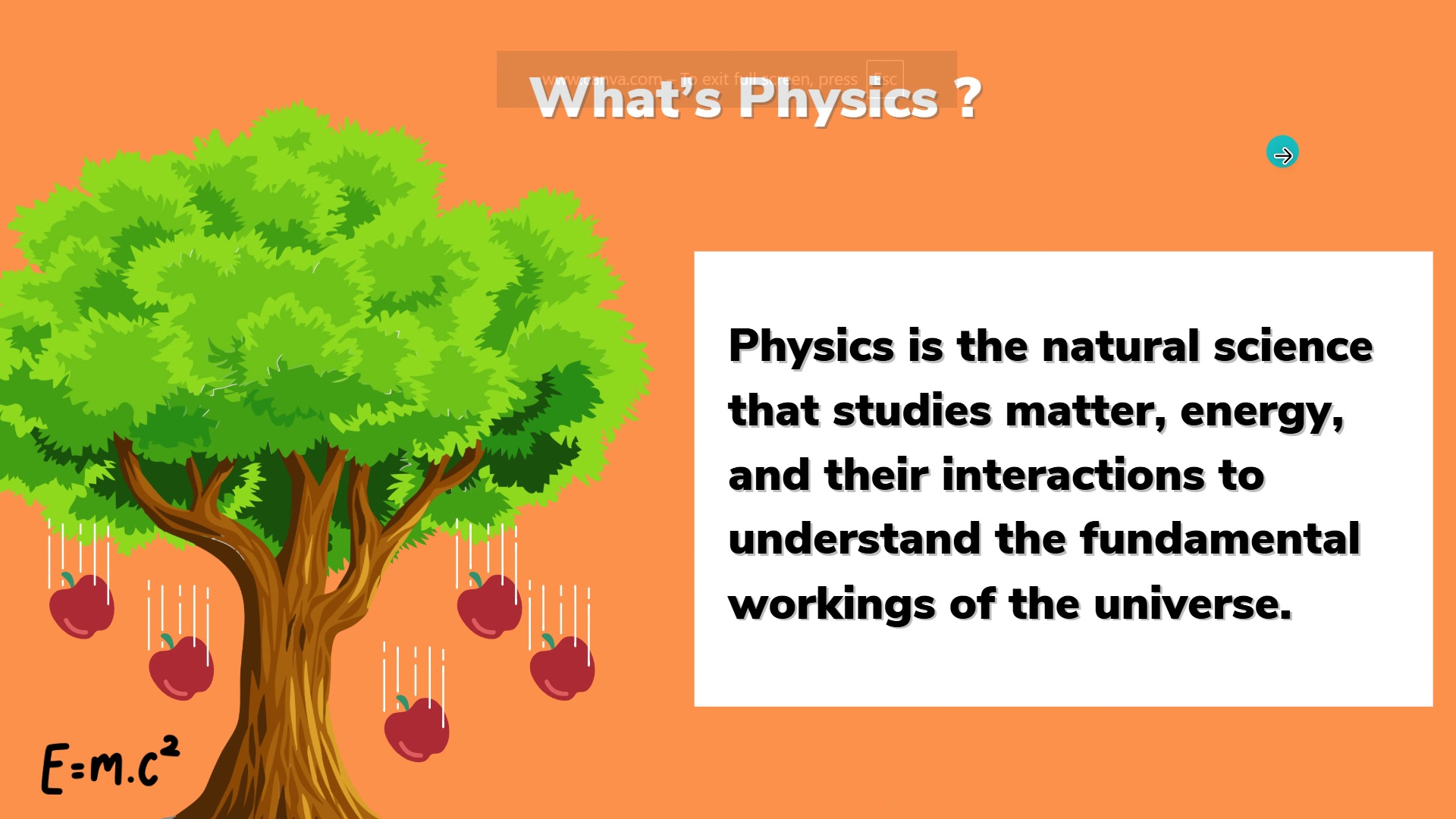 
left_click([1282, 158])
 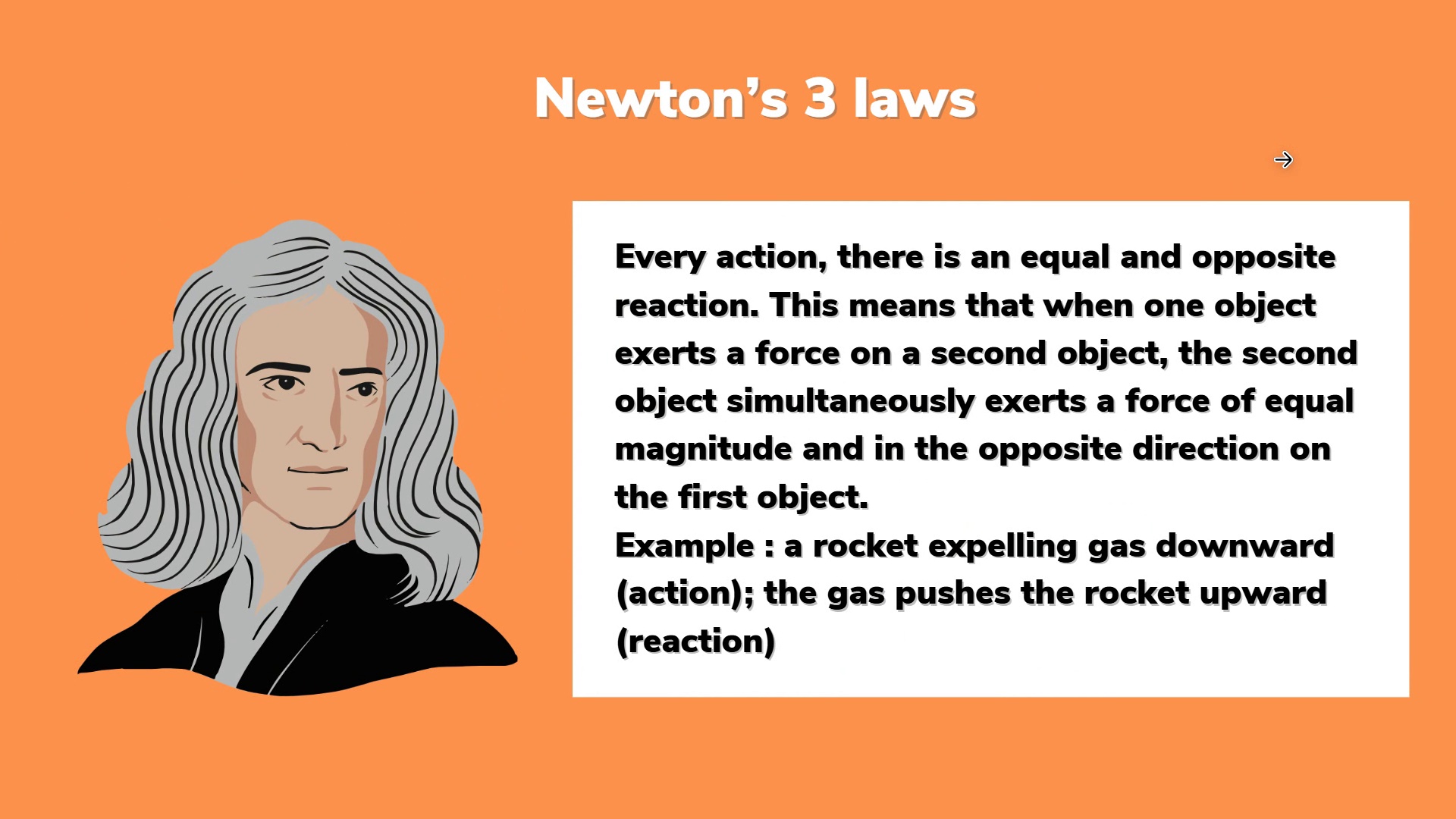 
left_click([1282, 159])
 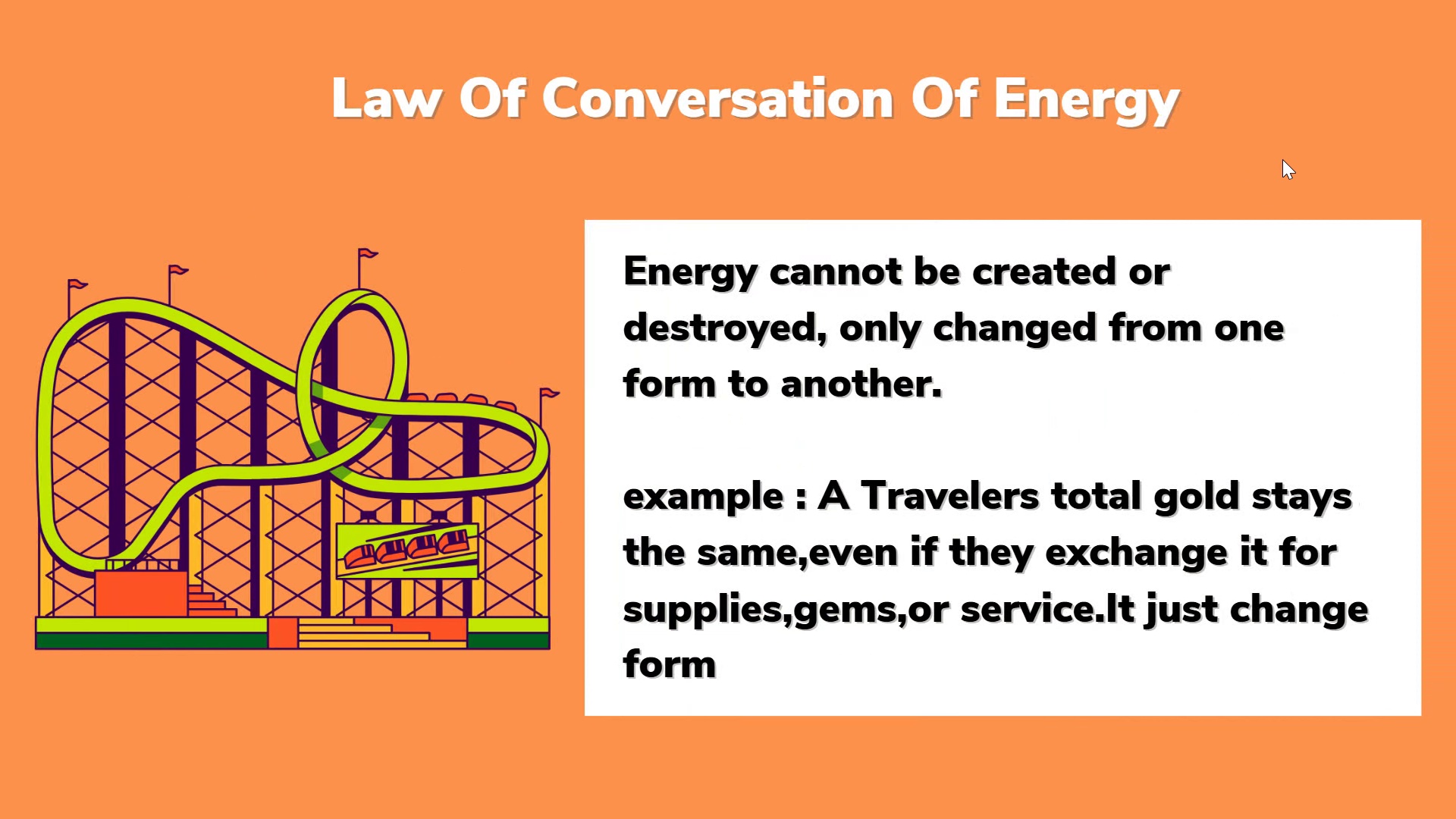 
left_click([1282, 159])
 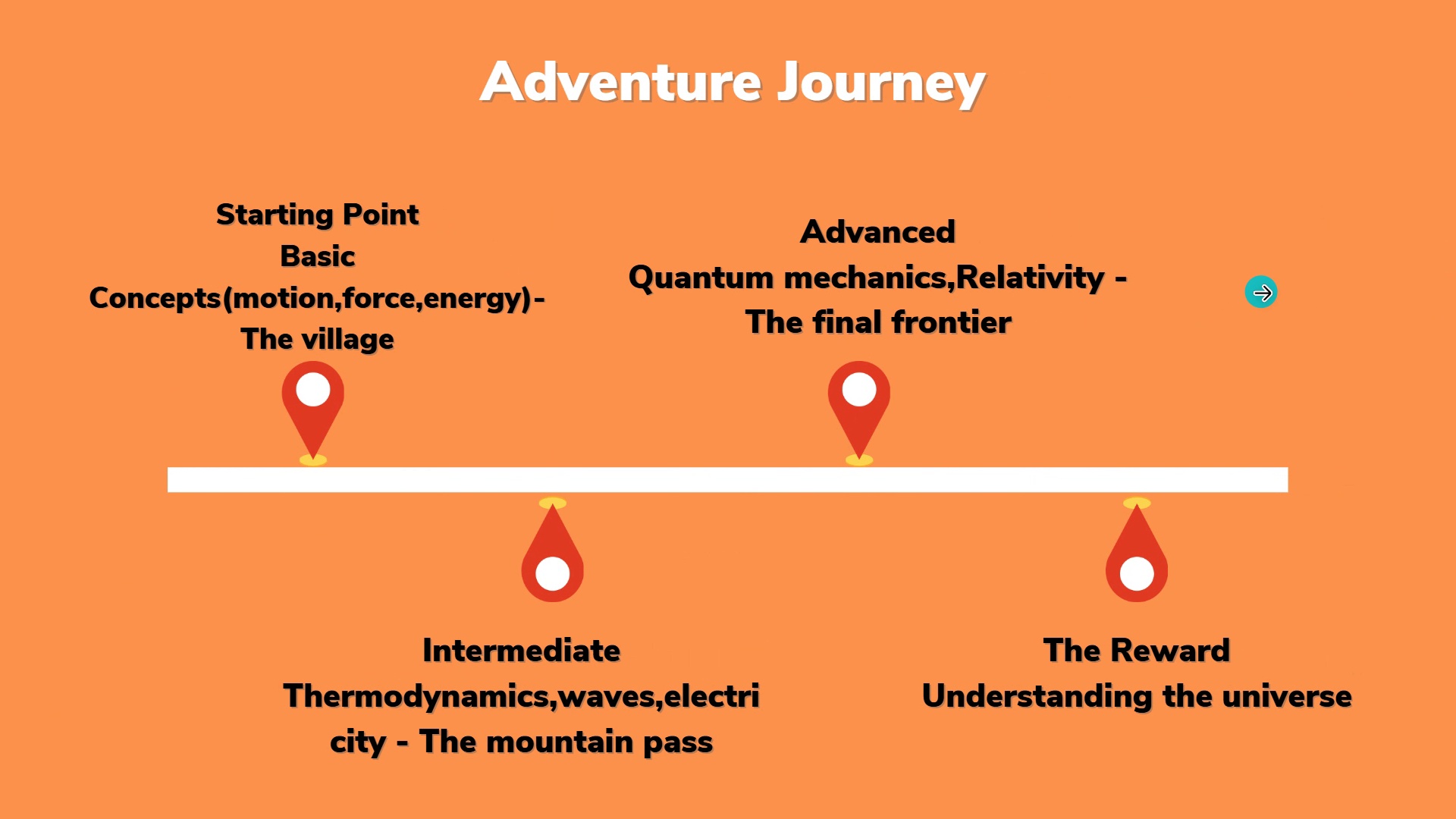 
left_click([1262, 293])
 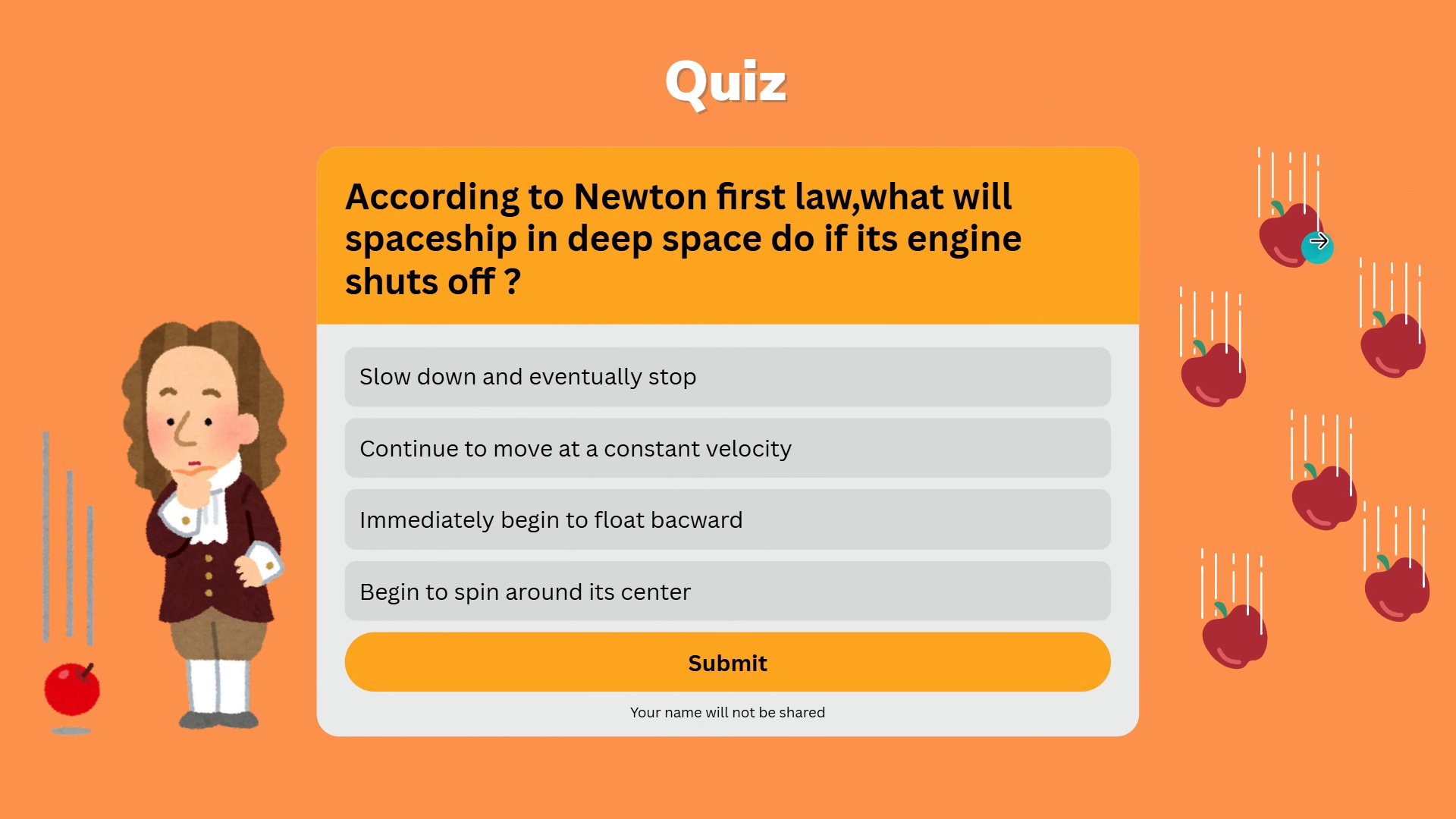 
left_click([1372, 179])
 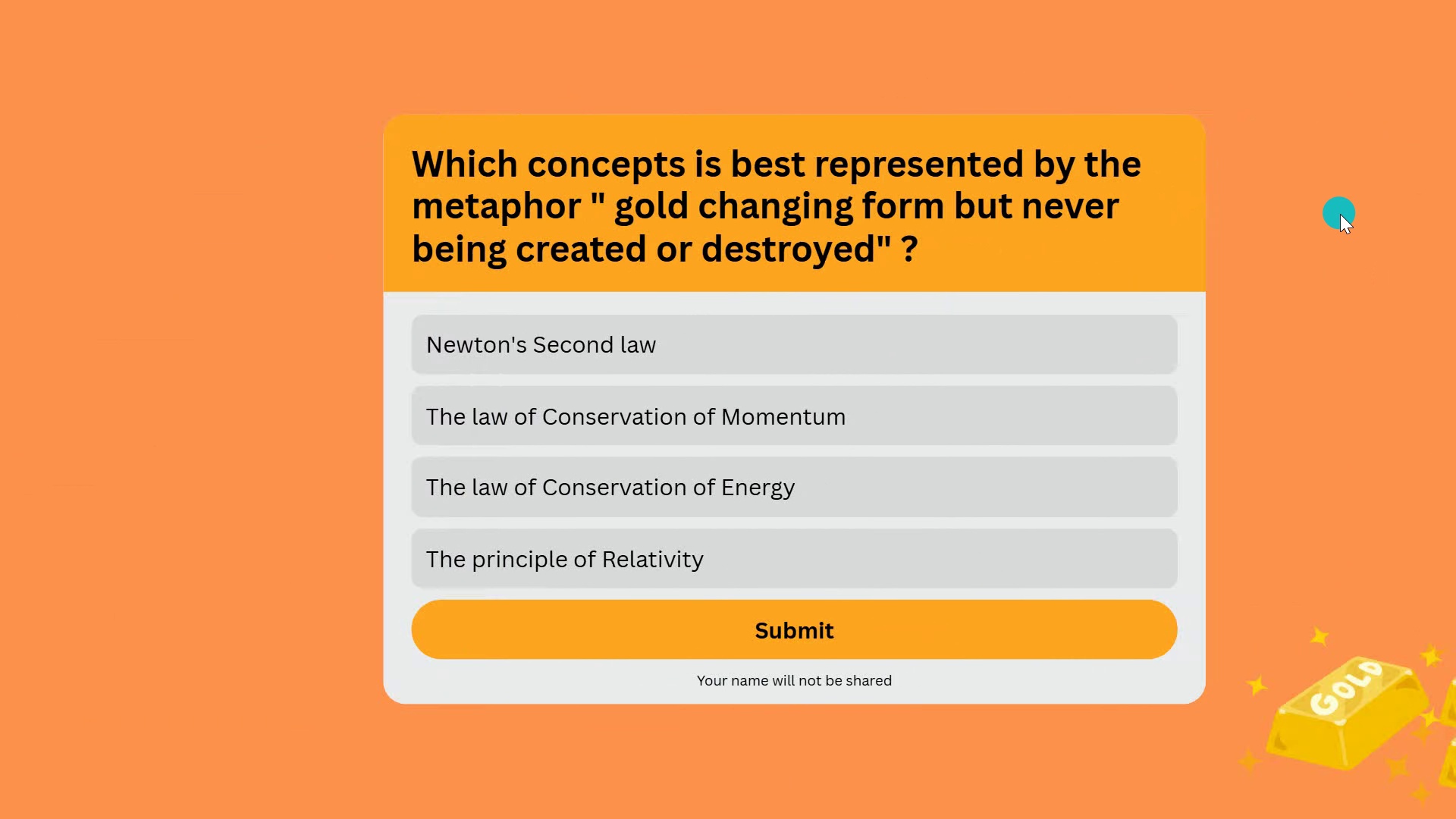 
left_click([1340, 214])
 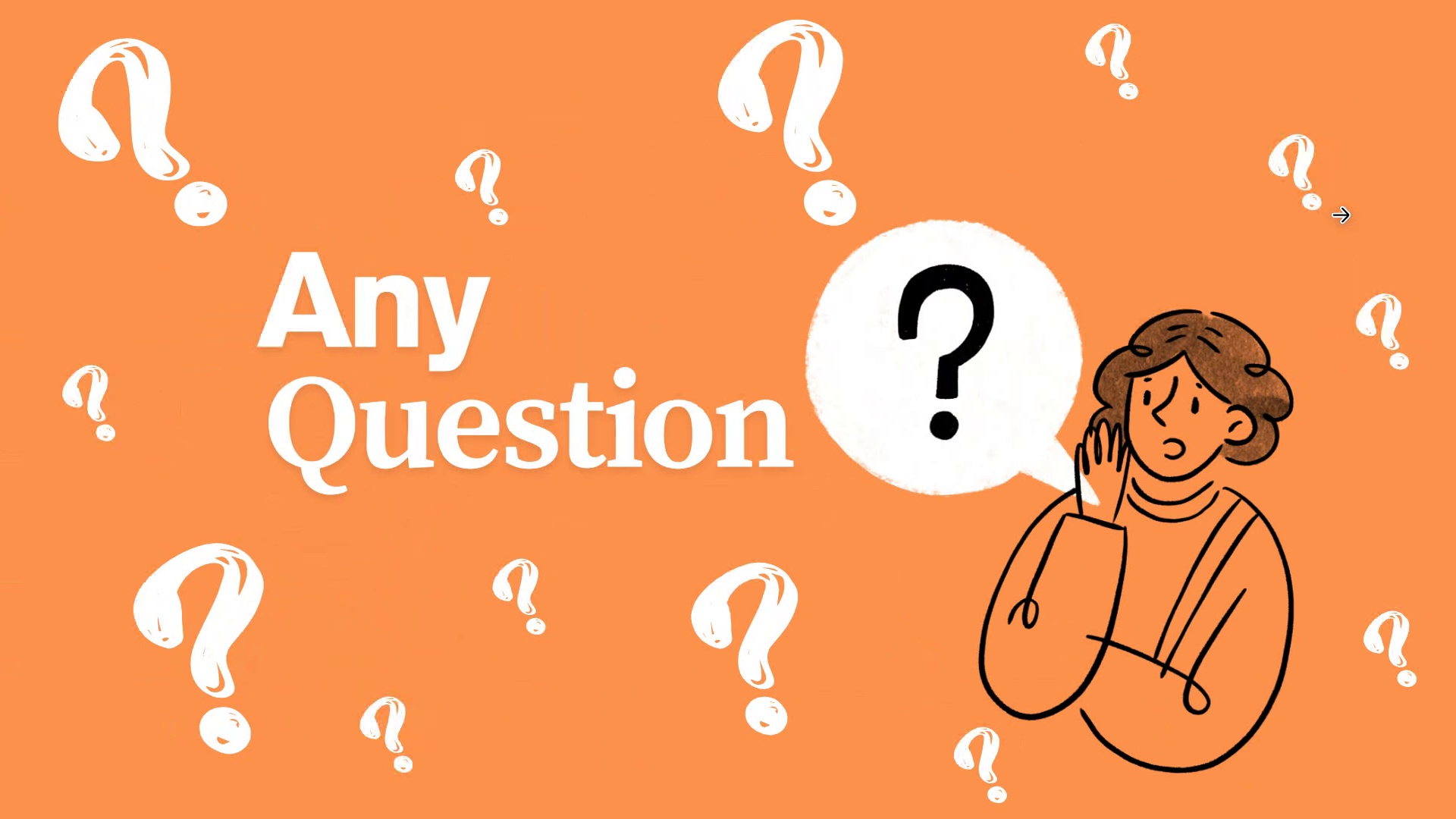 
left_click([1340, 218])
 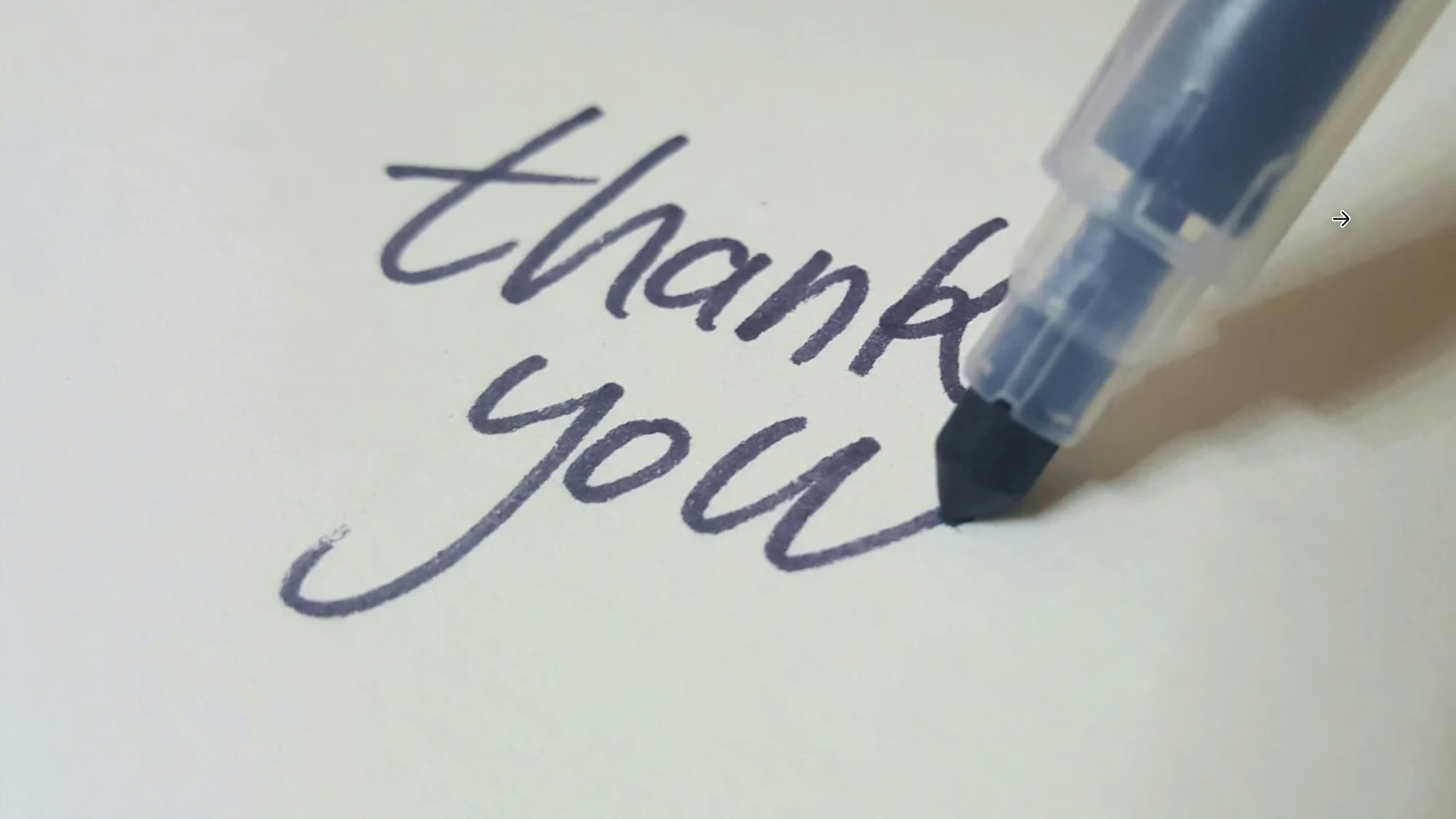 
left_click([1340, 218])
 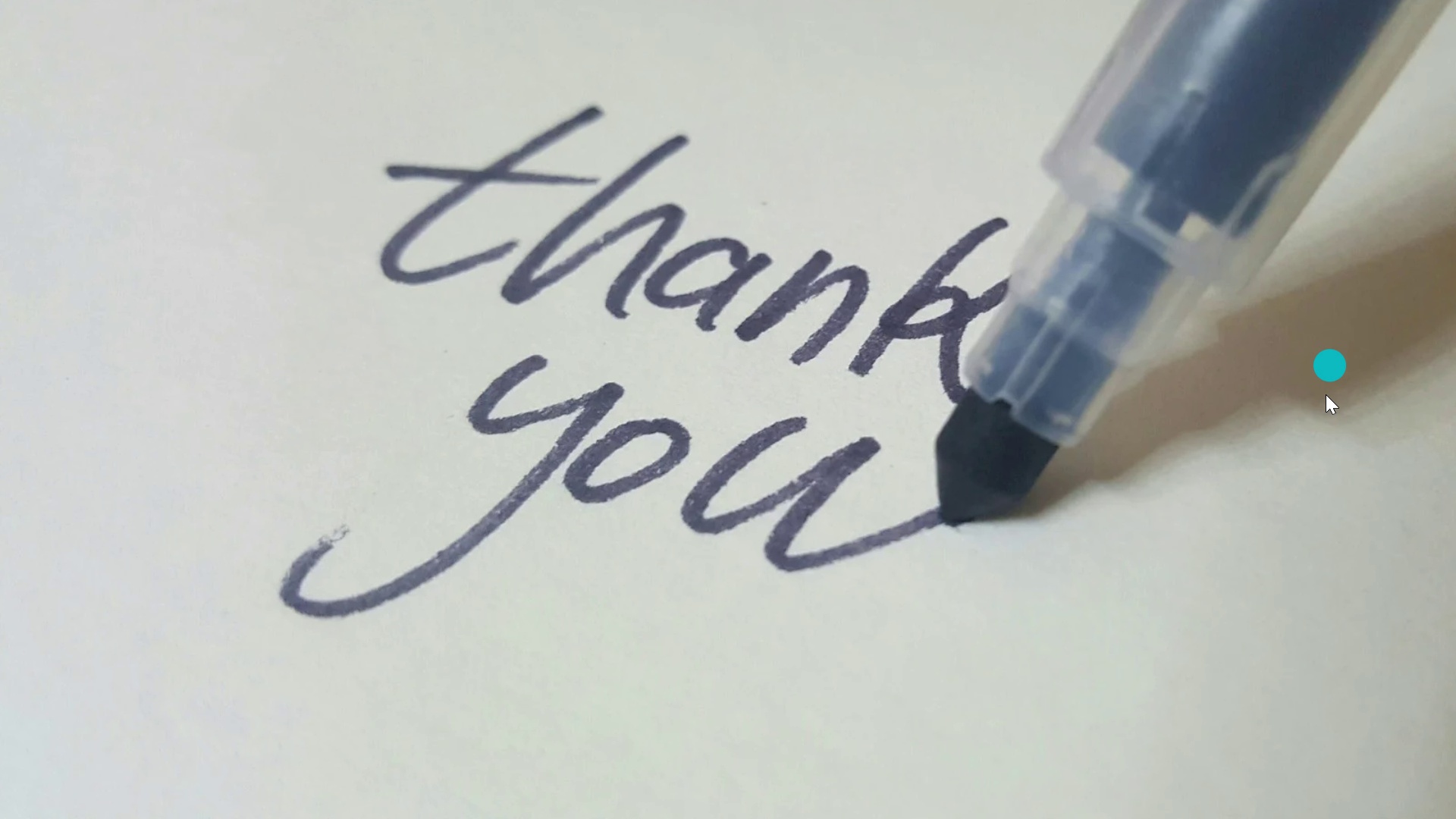 
left_click([1325, 395])
 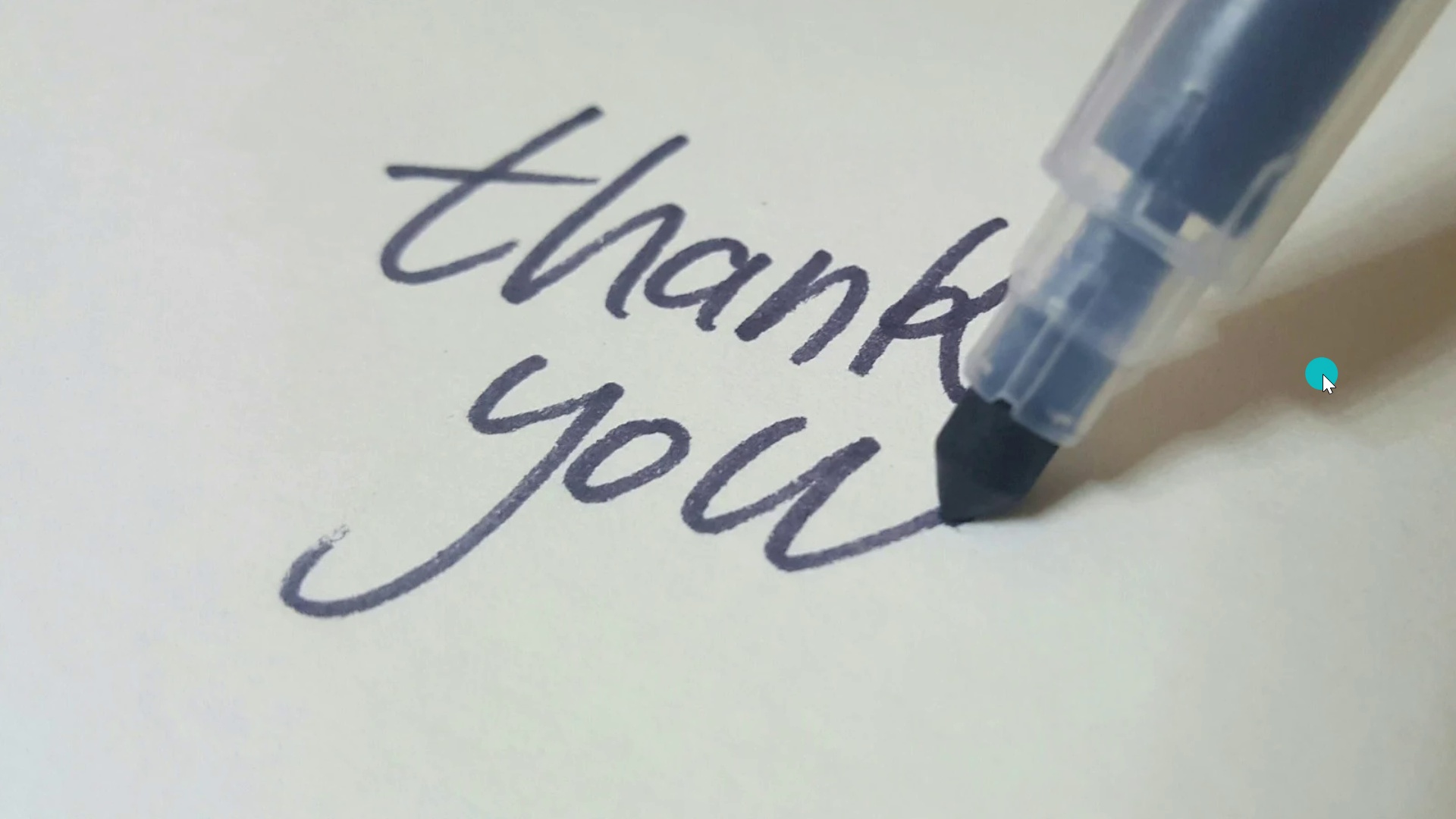 
key(Escape)
 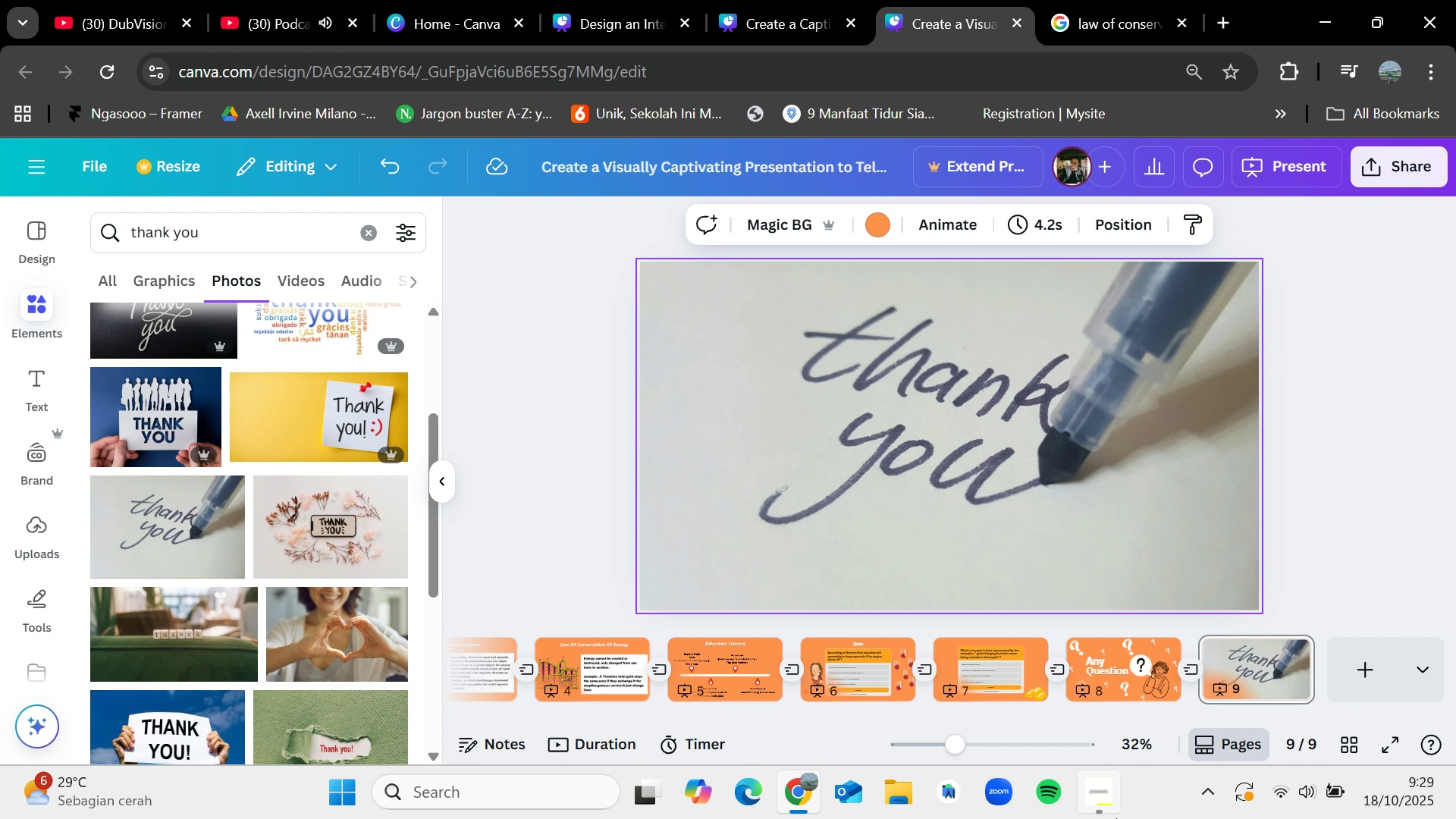 
left_click([1111, 800])